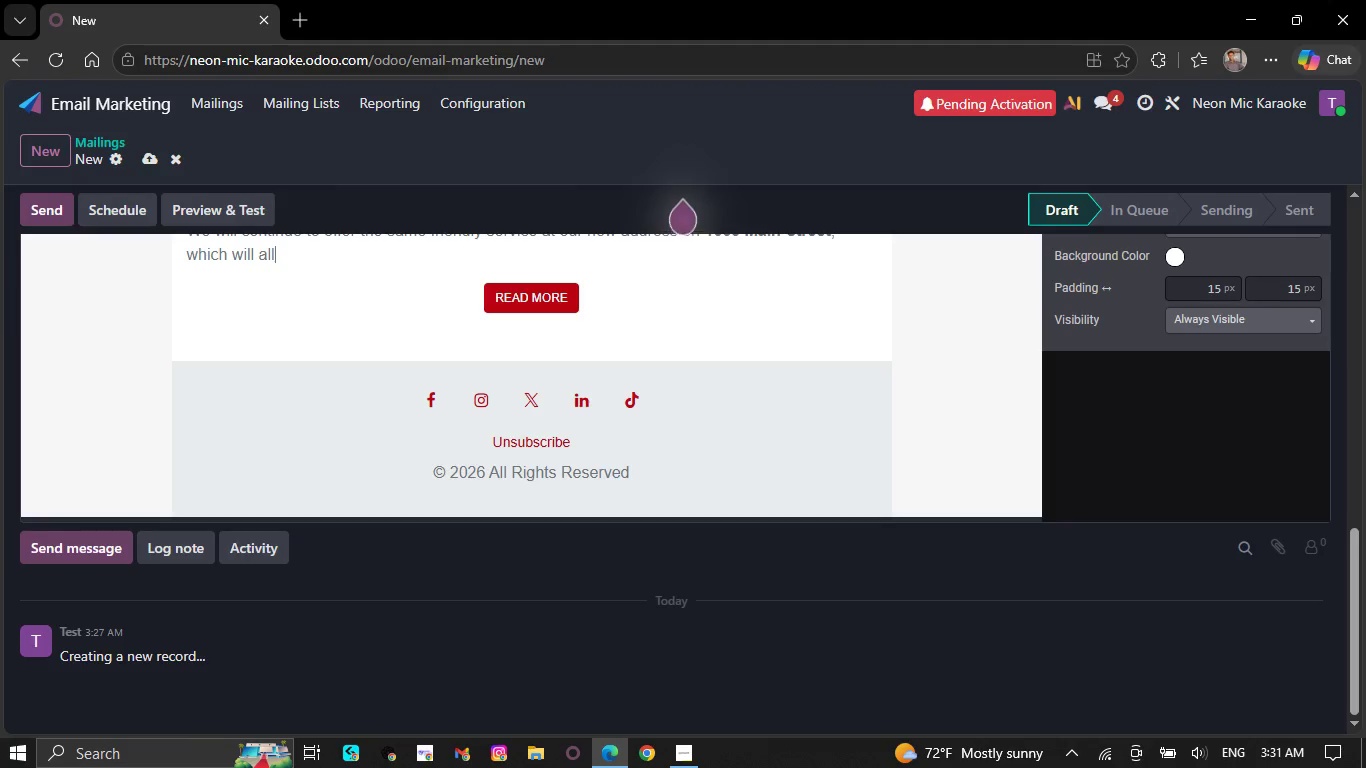 
wait(6.08)
 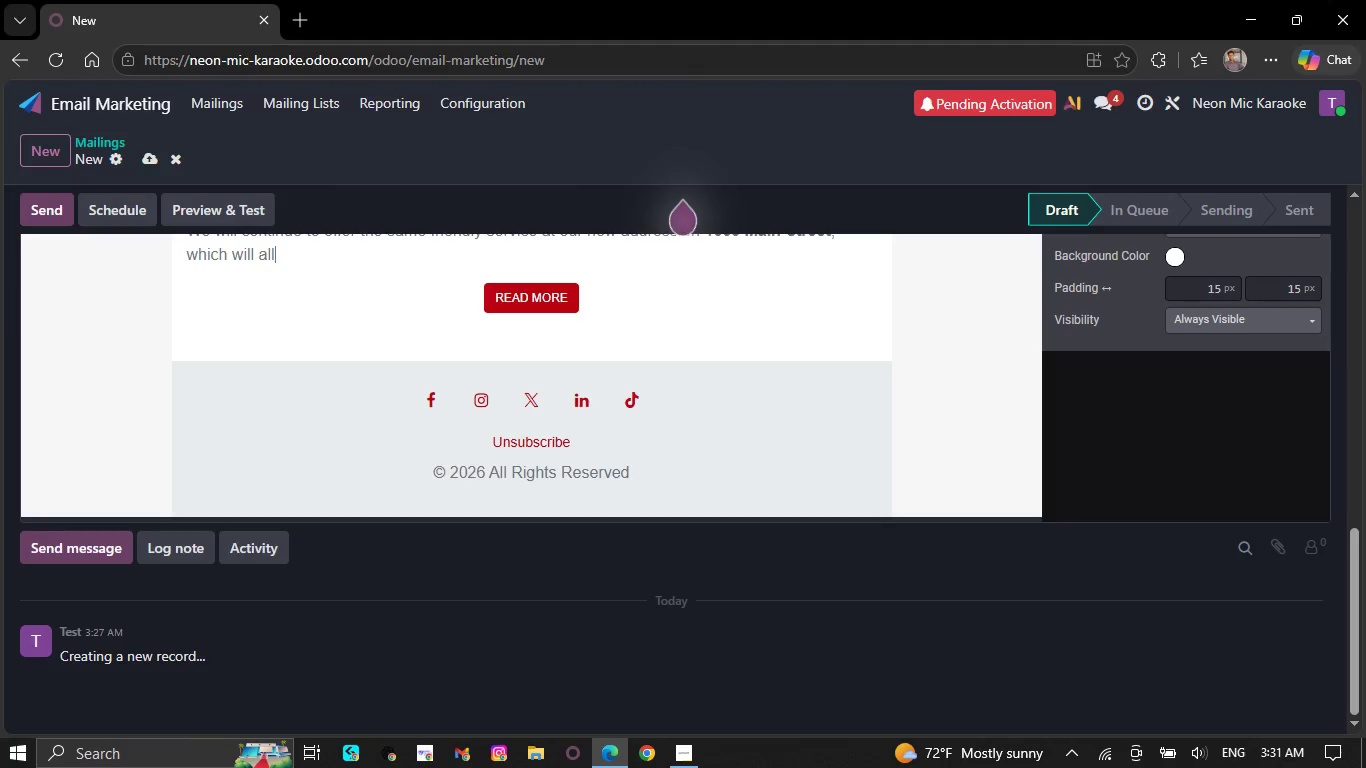 
key(Backspace)
 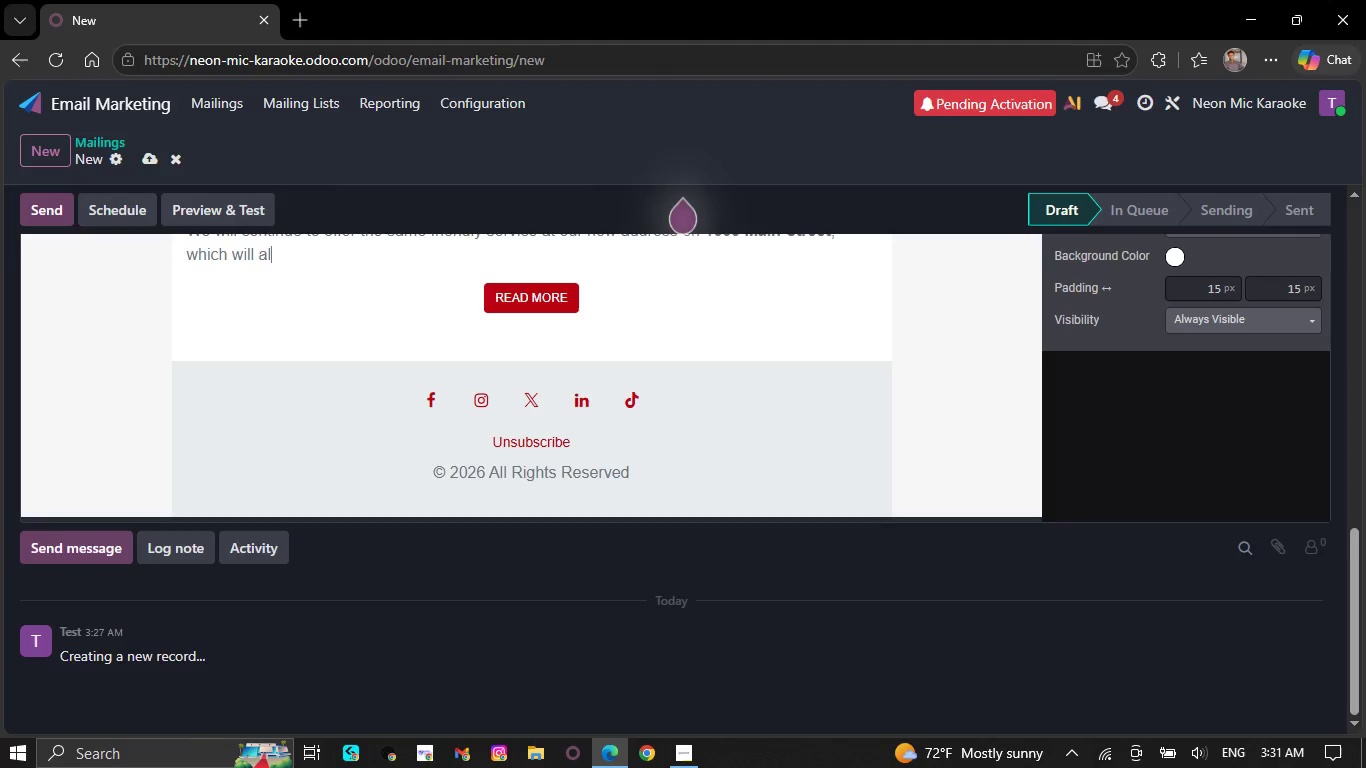 
key(Backspace)
 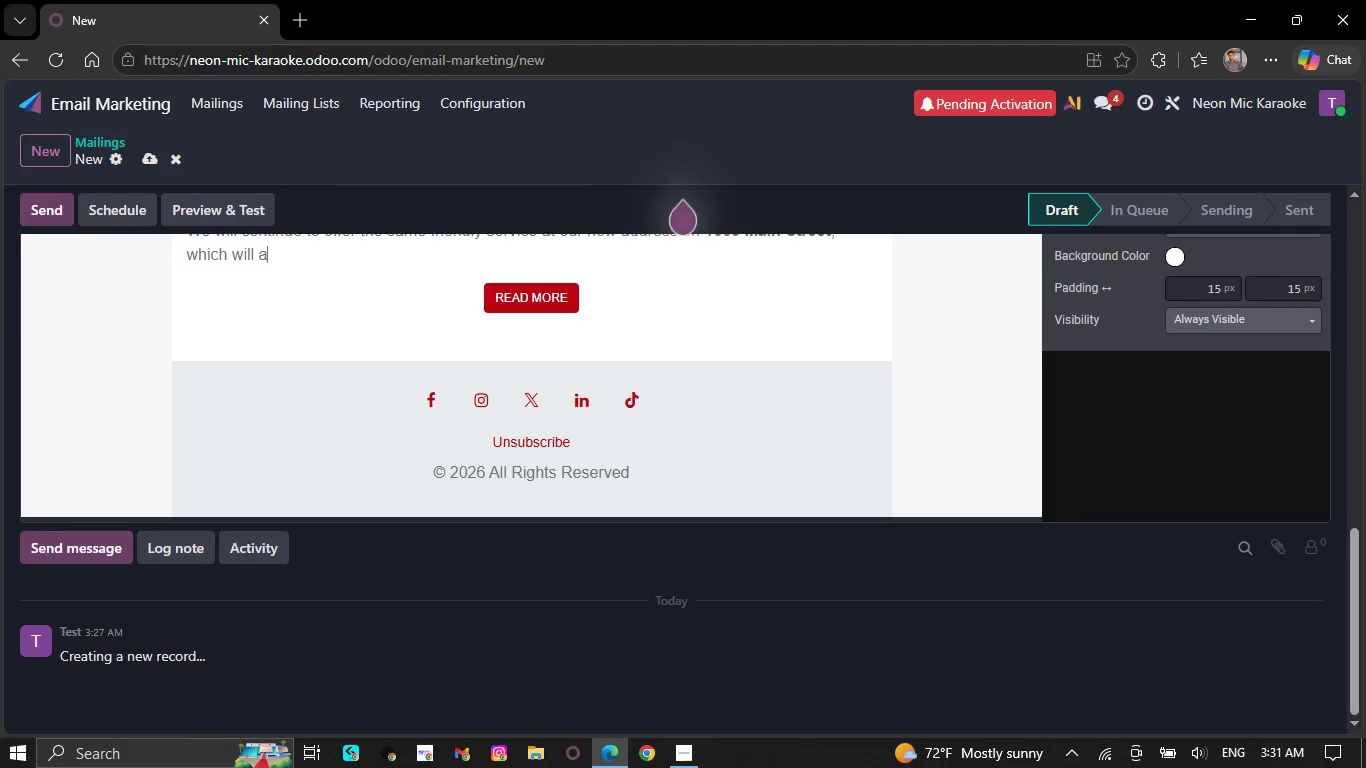 
key(Backspace)
 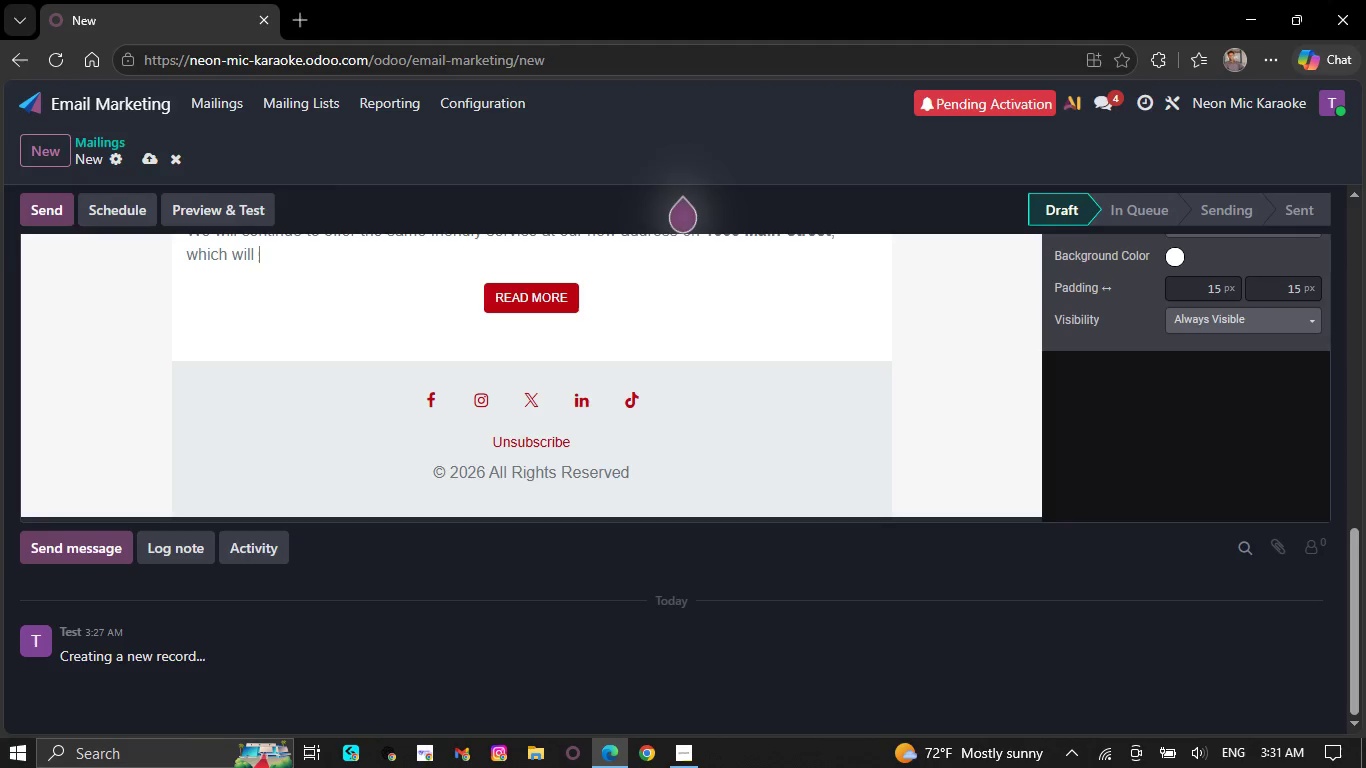 
key(Backspace)
 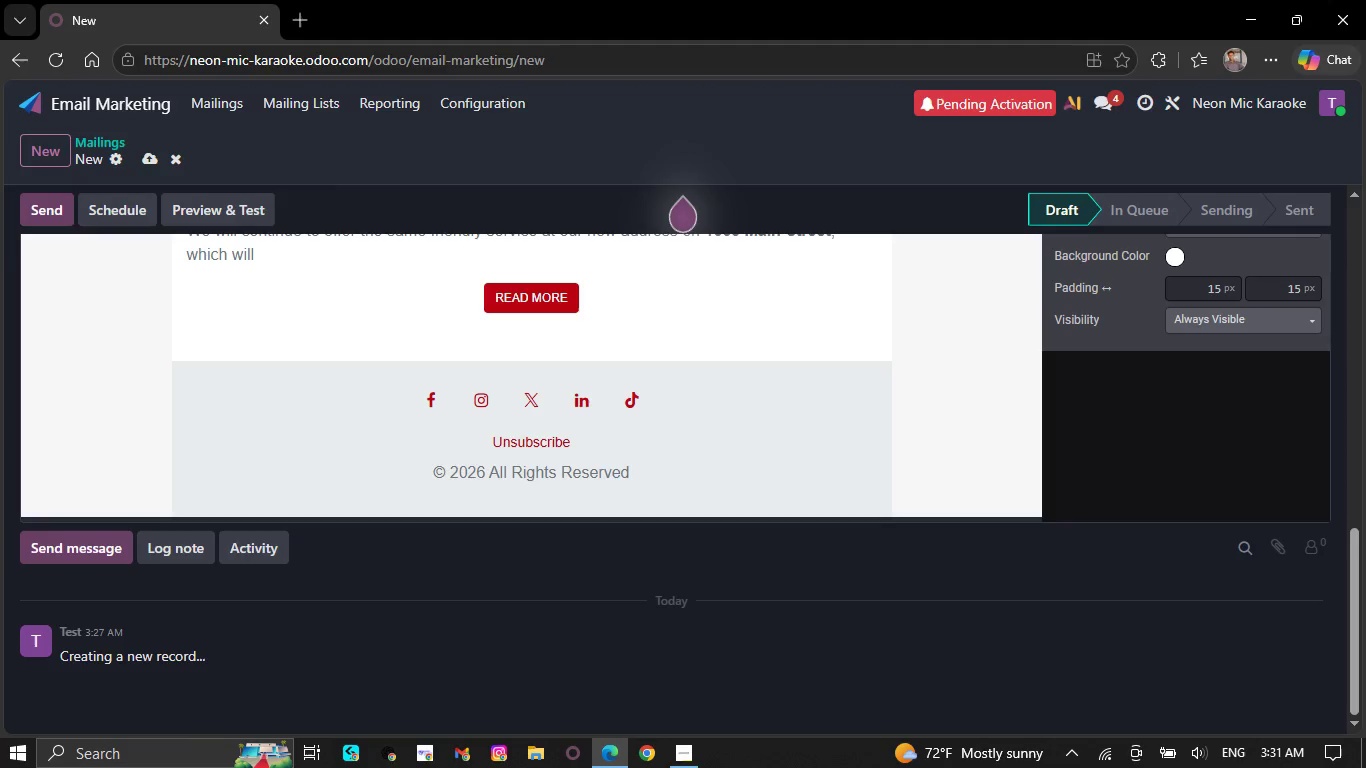 
key(Backspace)
 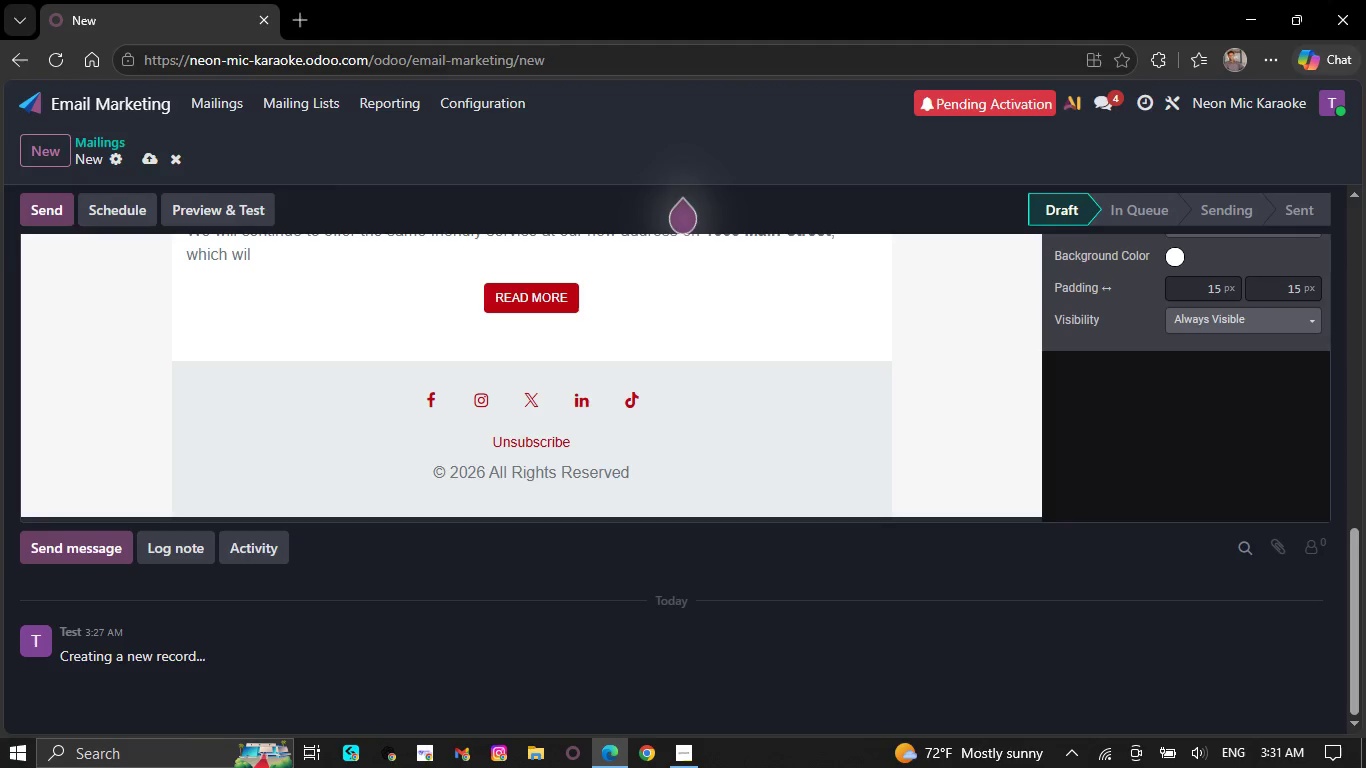 
key(Backspace)
 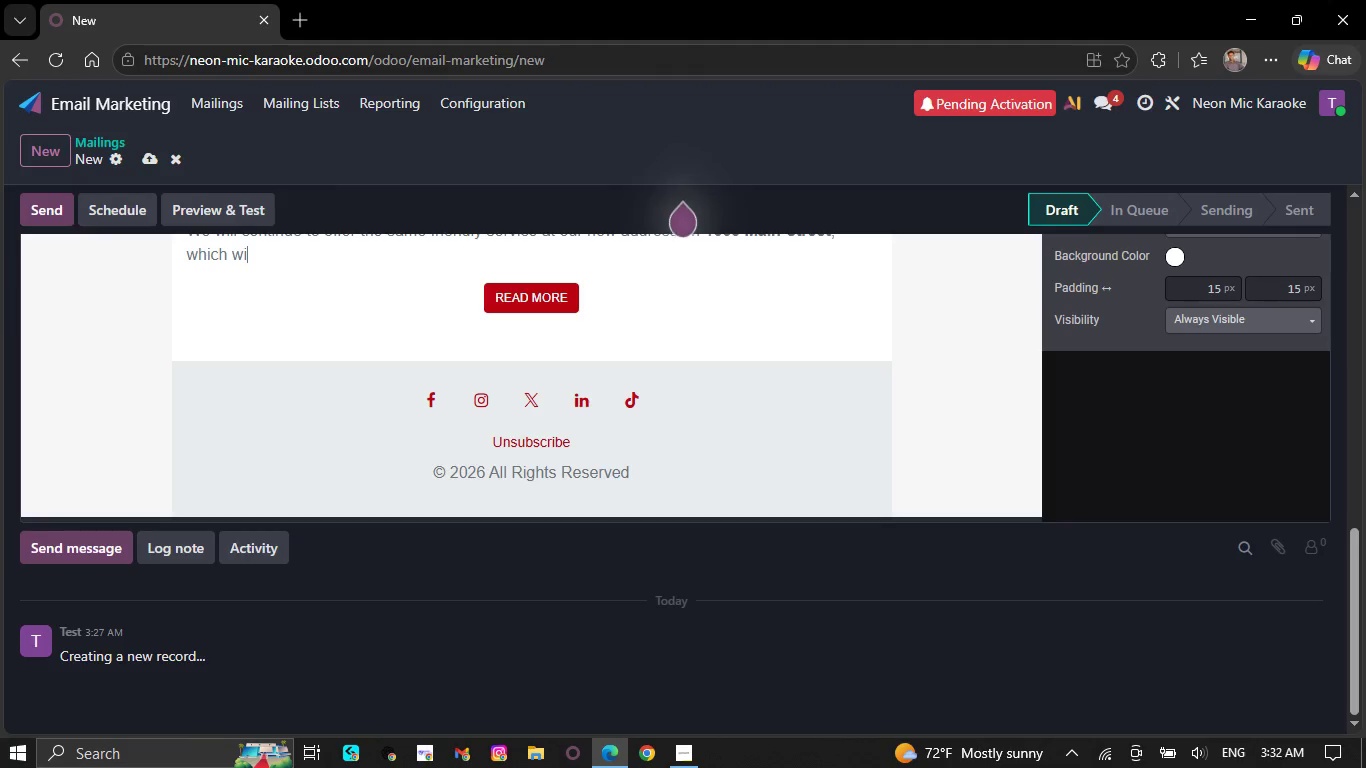 
key(Backspace)
 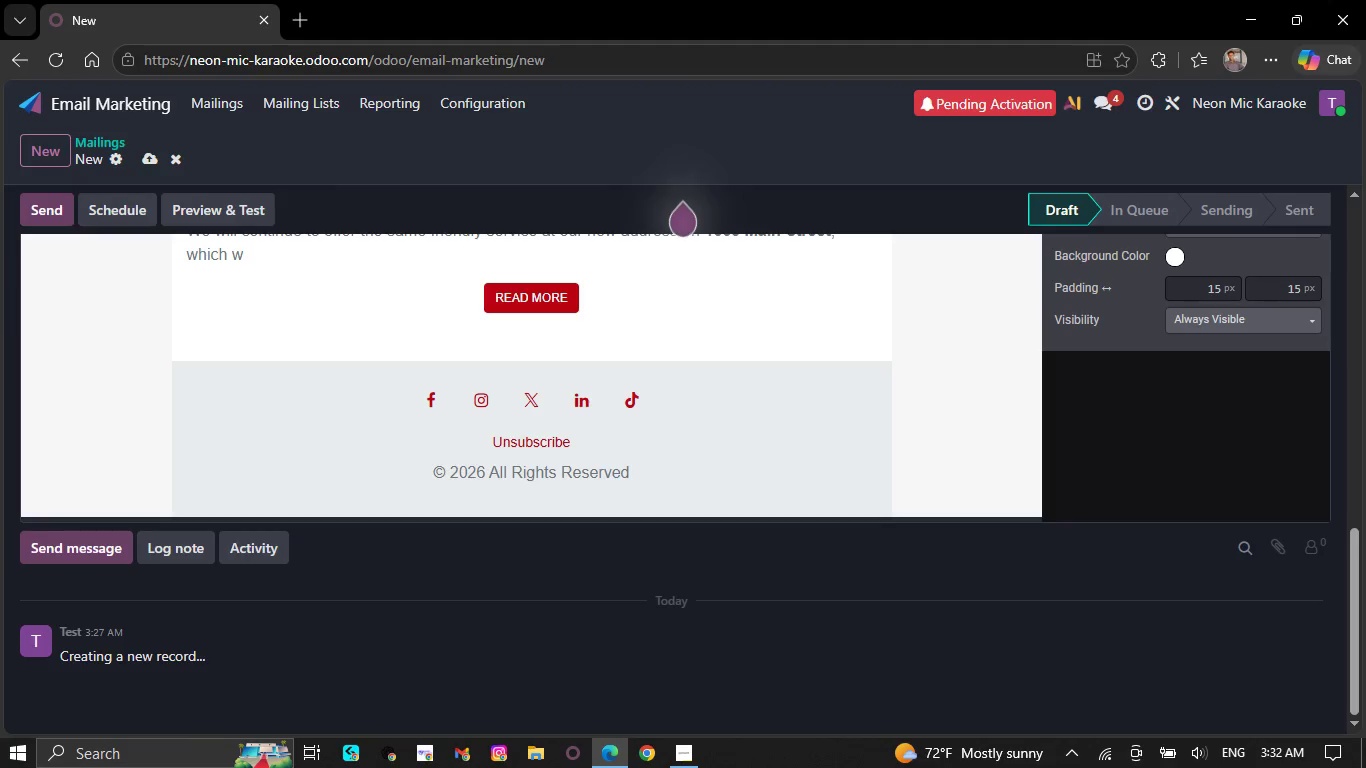 
key(Backspace)
 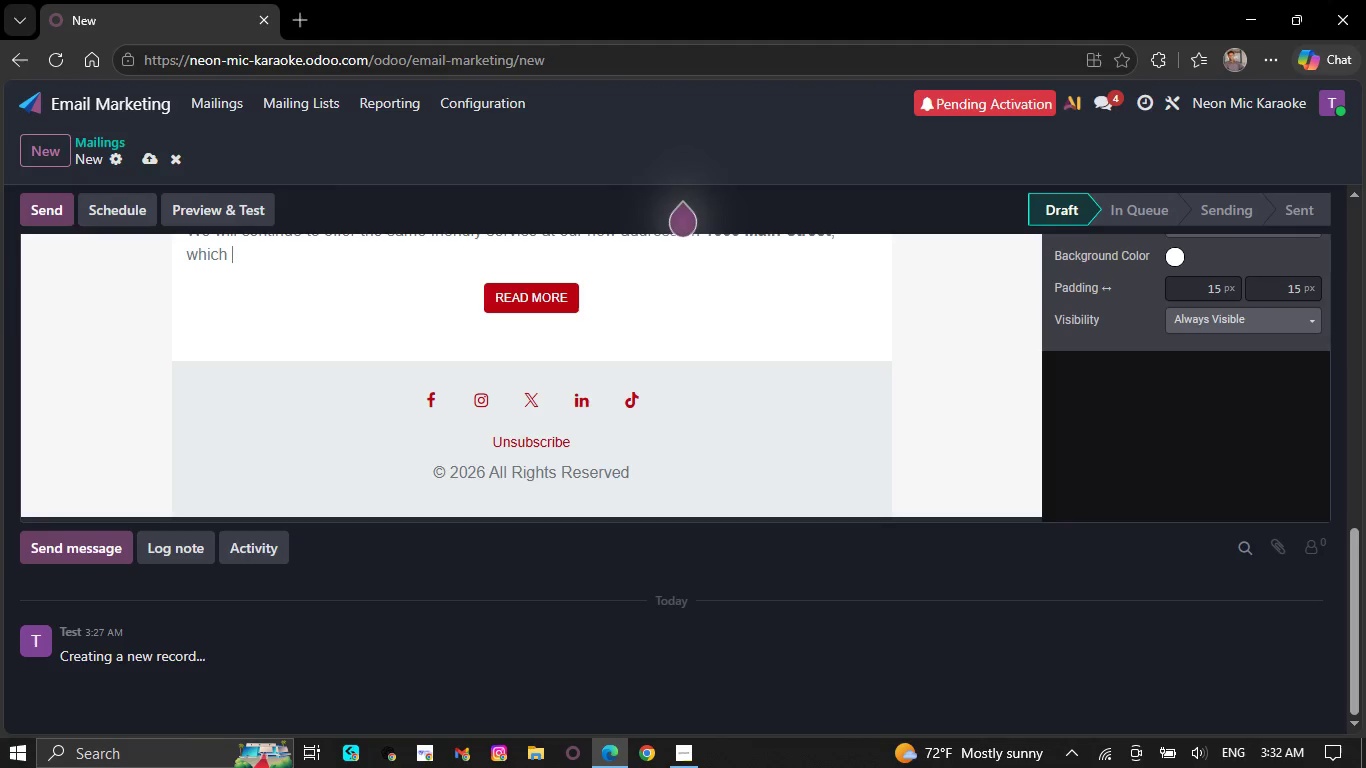 
wait(6.36)
 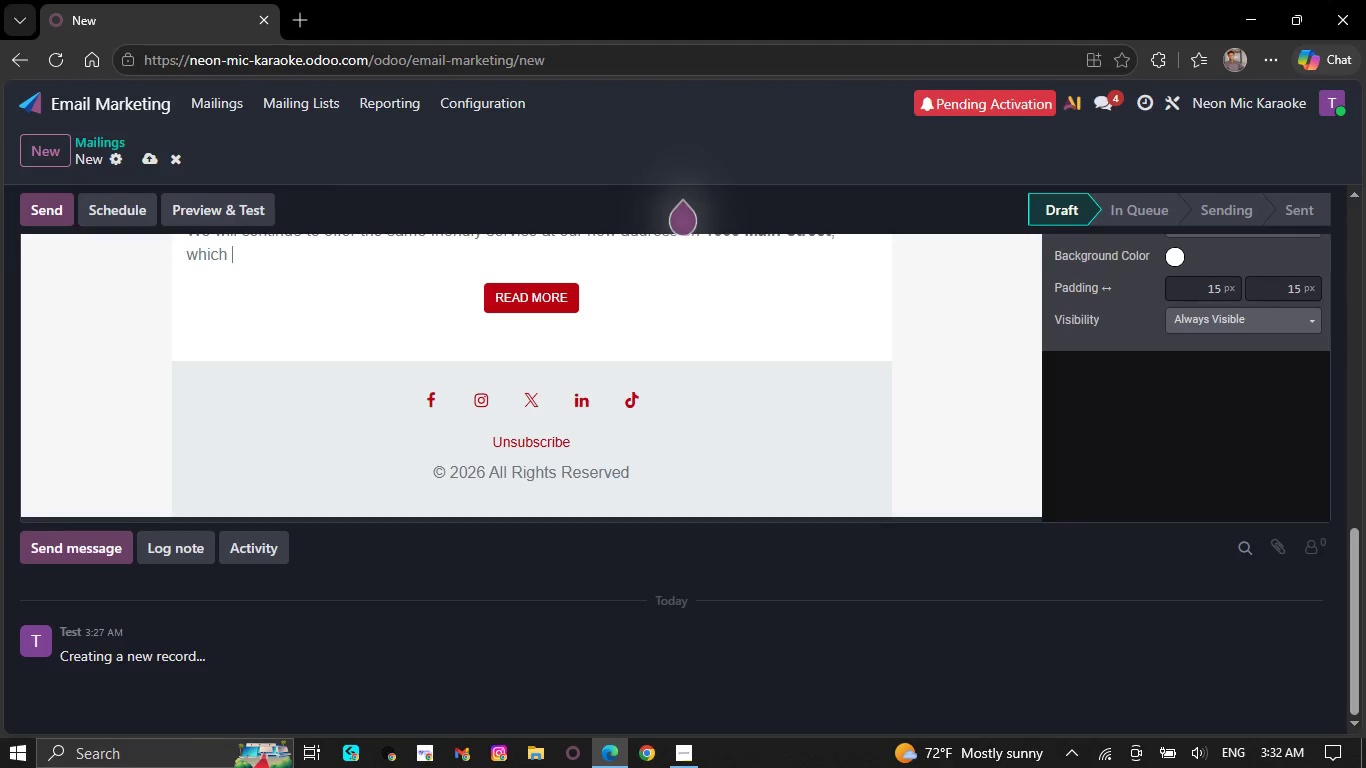 
key(Backspace)
 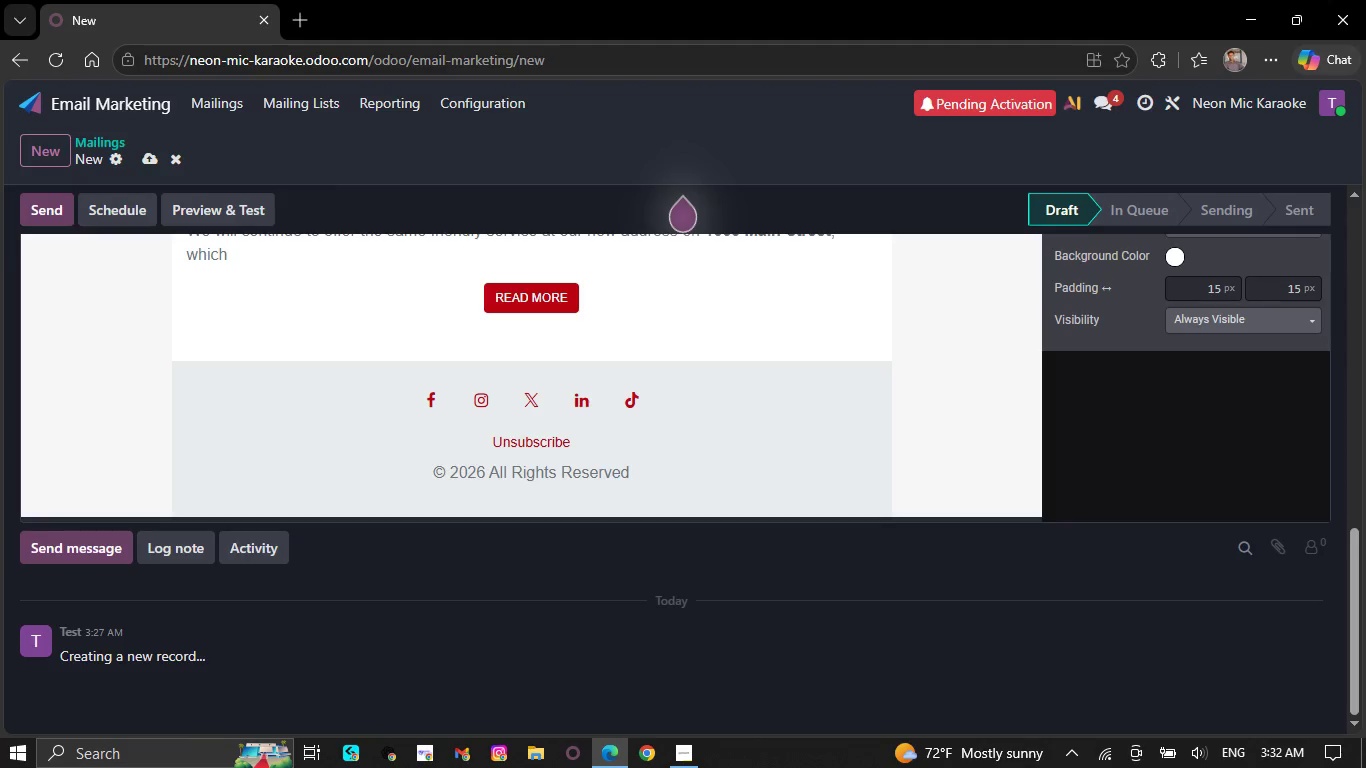 
wait(19.91)
 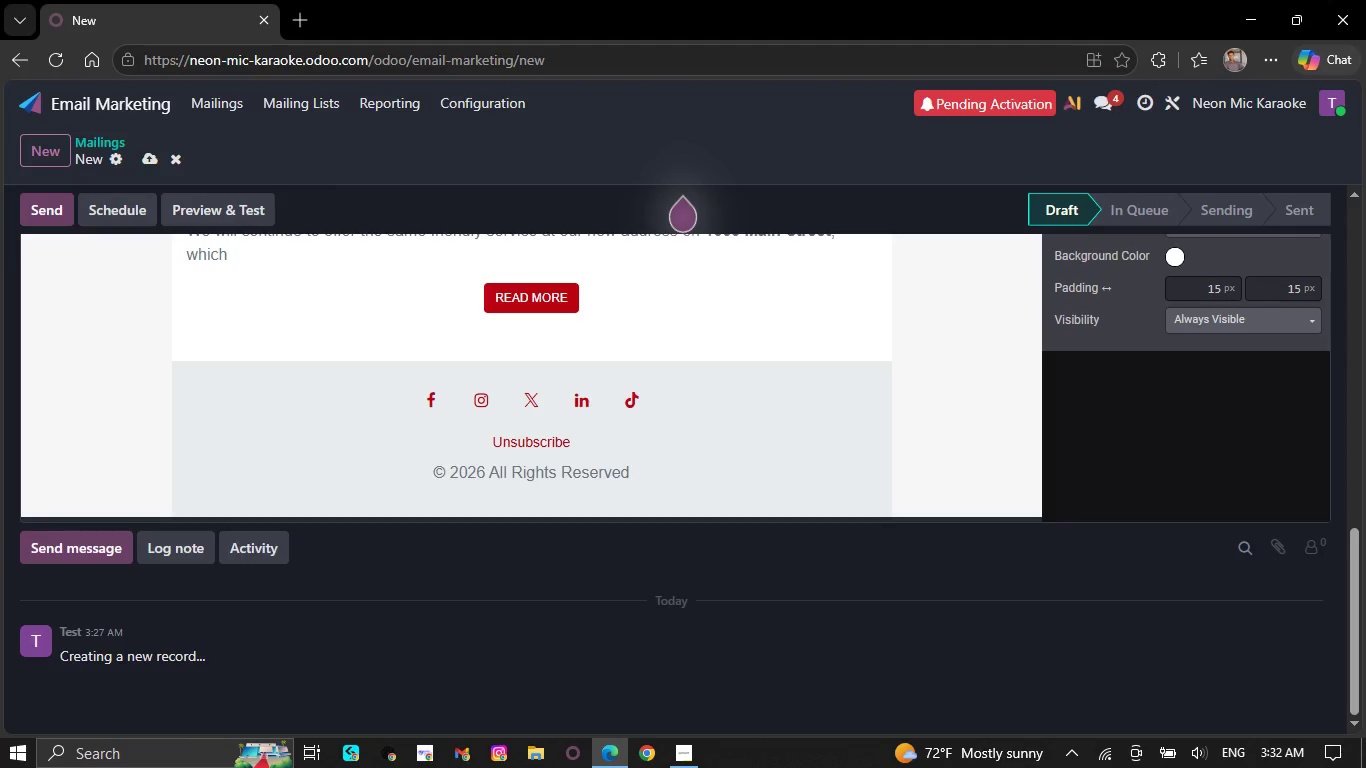 
key(Backspace)
 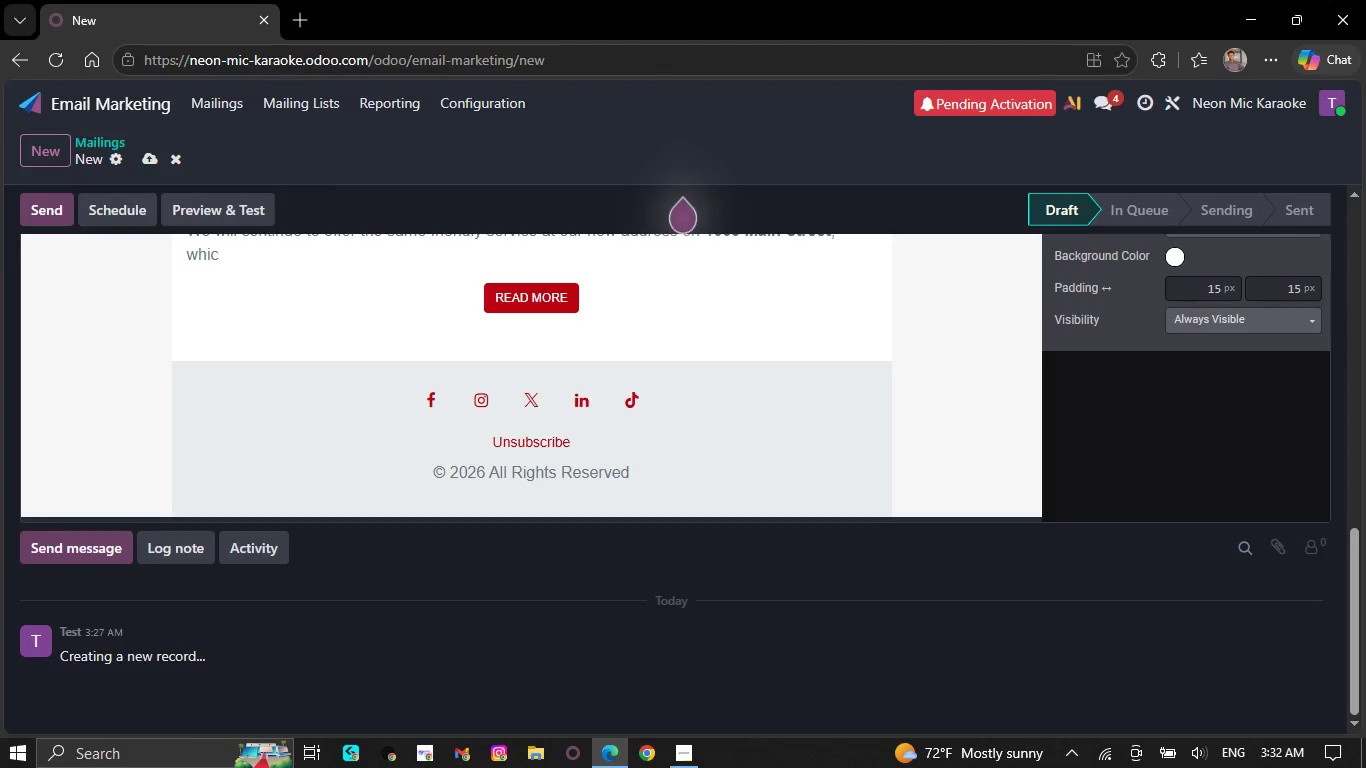 
wait(5.5)
 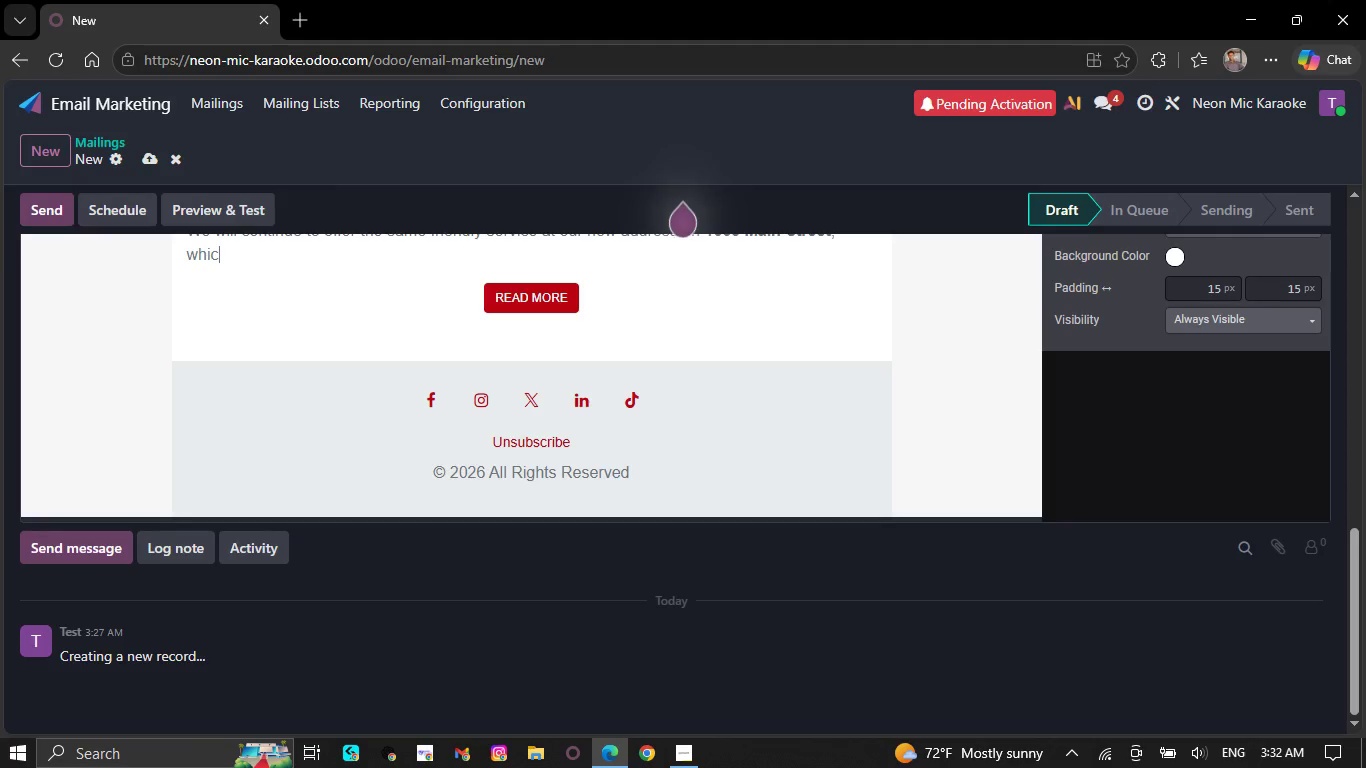 
key(Backspace)
 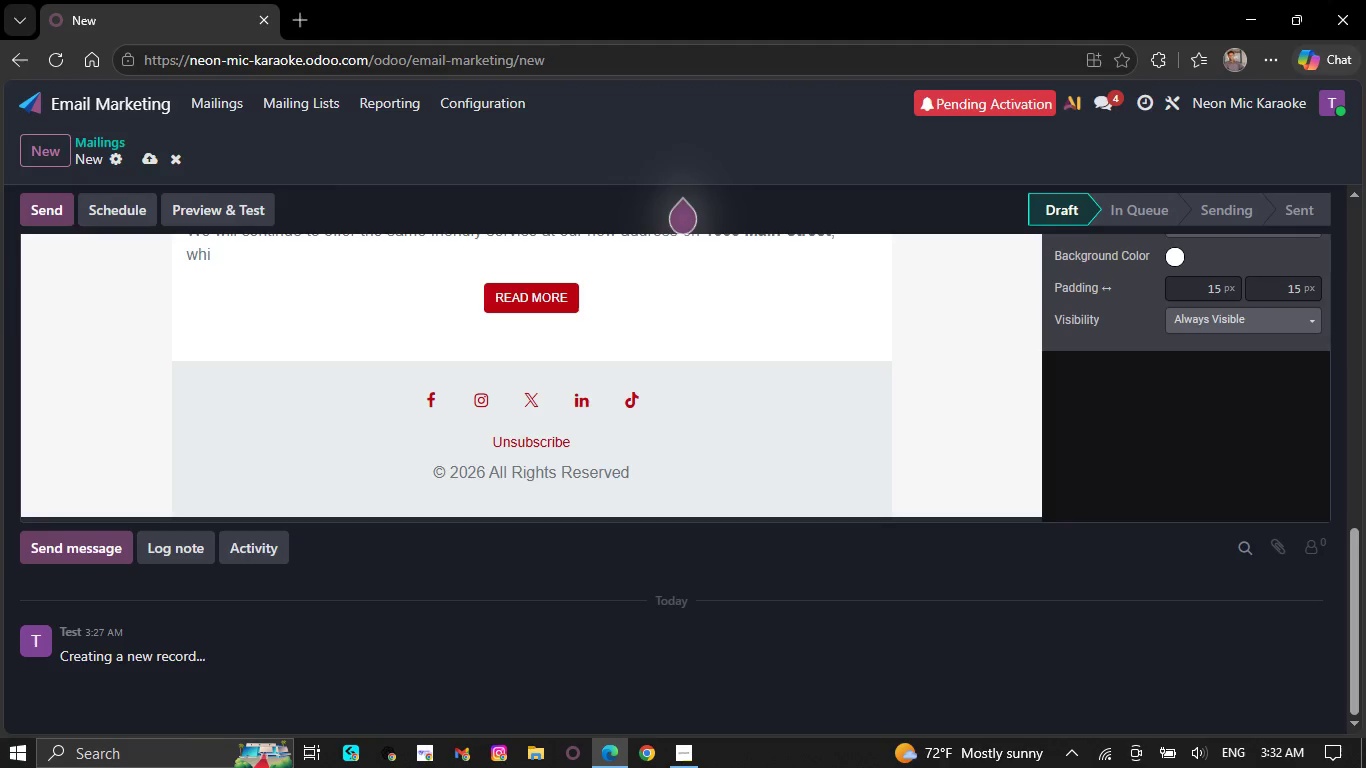 
key(Backspace)
 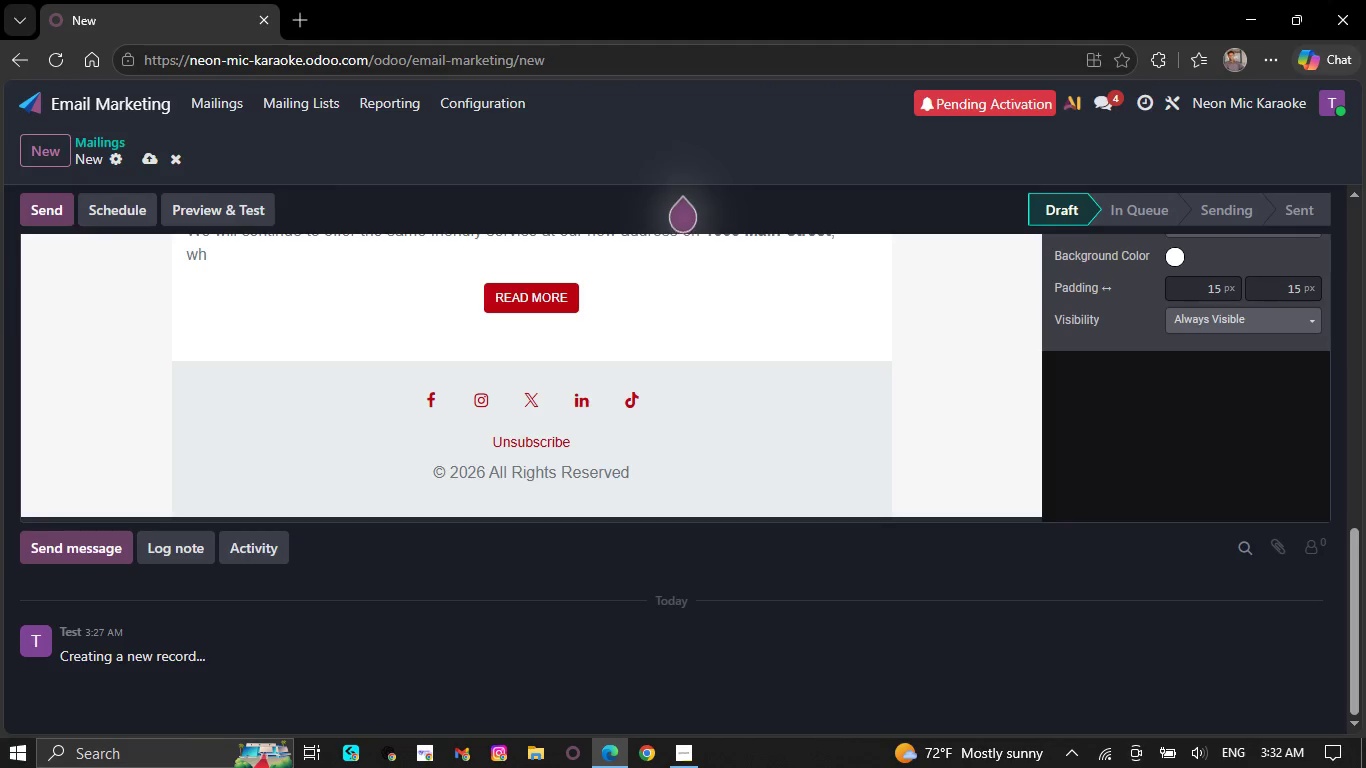 
wait(7.12)
 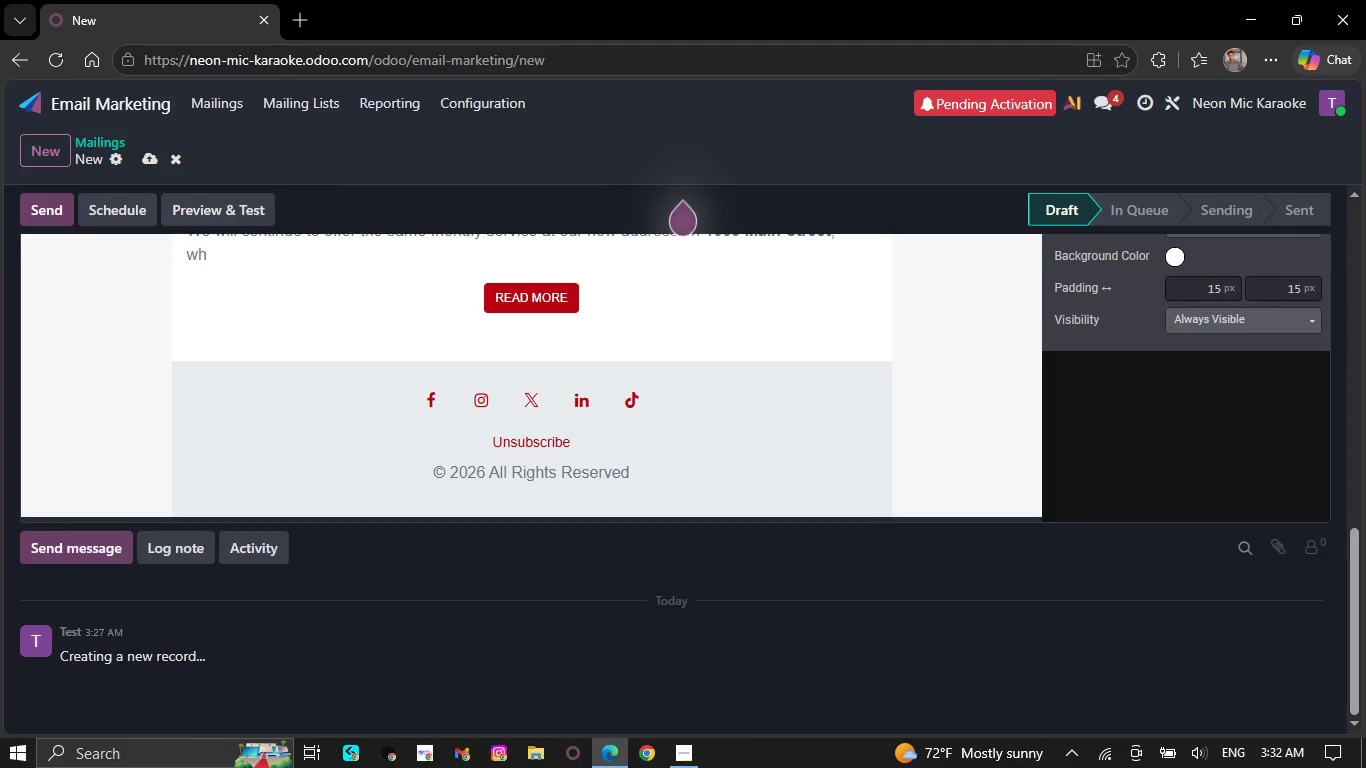 
key(Backspace)
 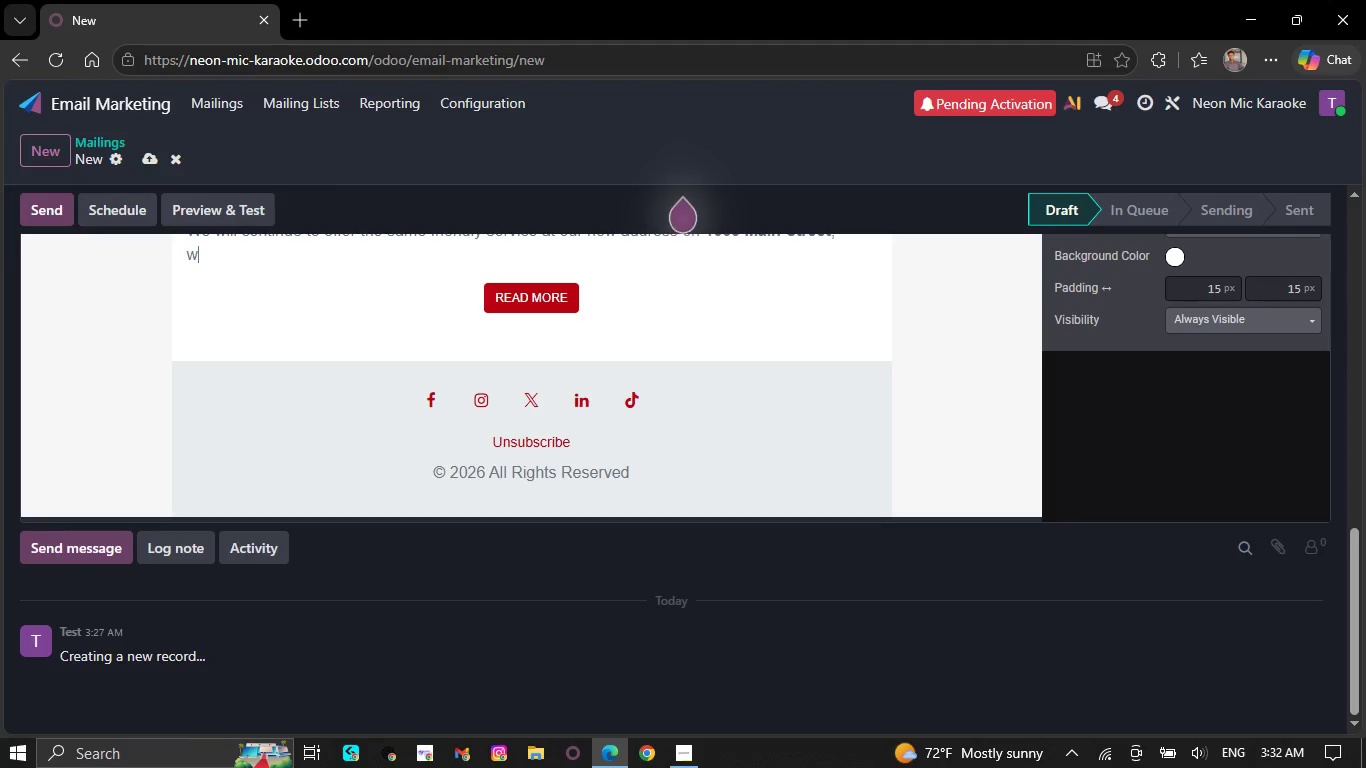 
wait(6.09)
 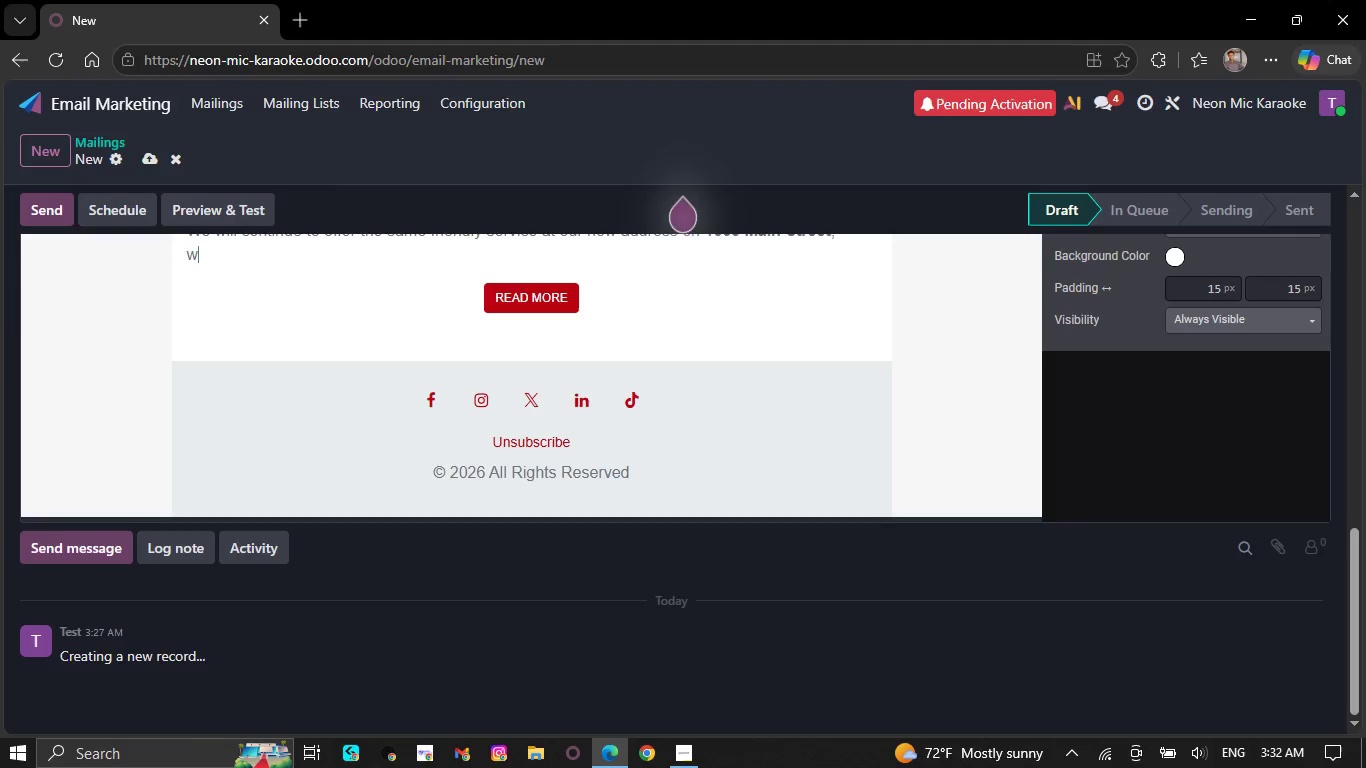 
key(Backspace)
 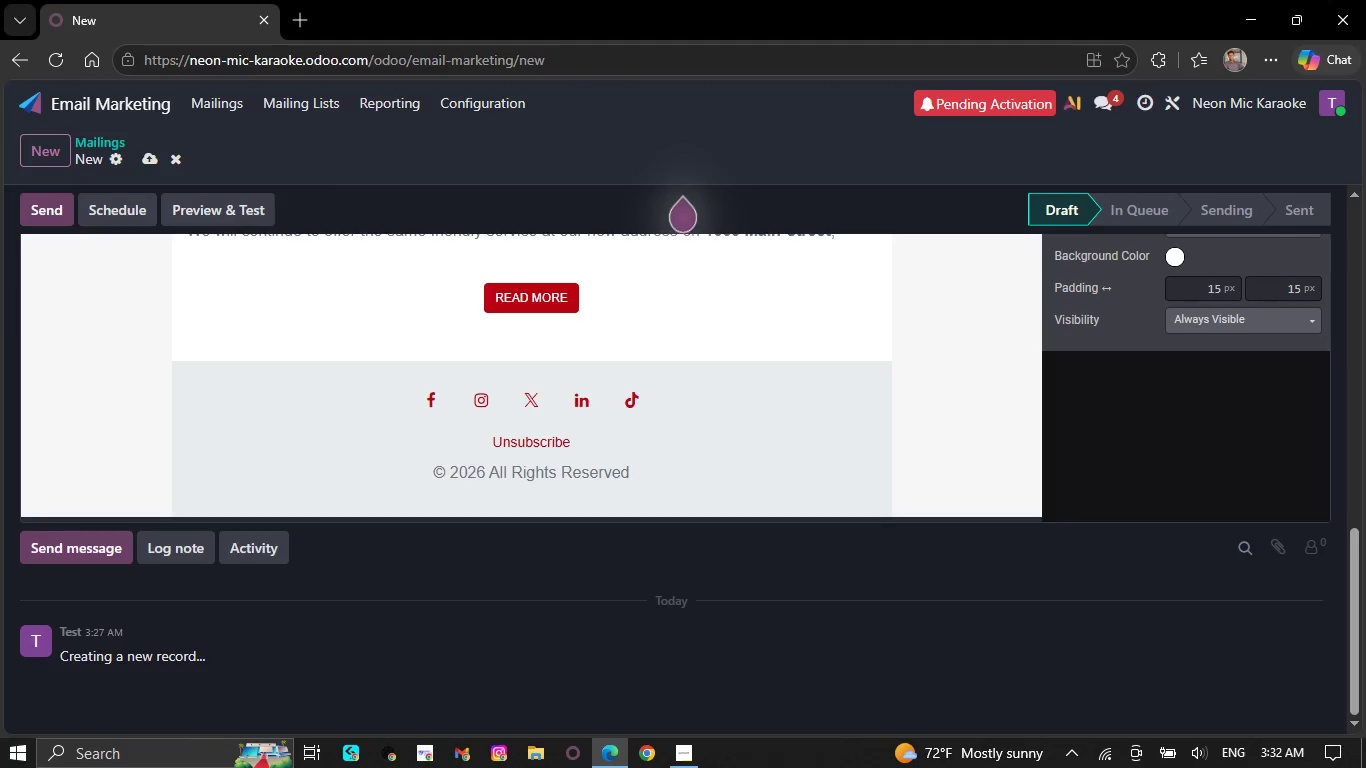 
key(Backspace)
 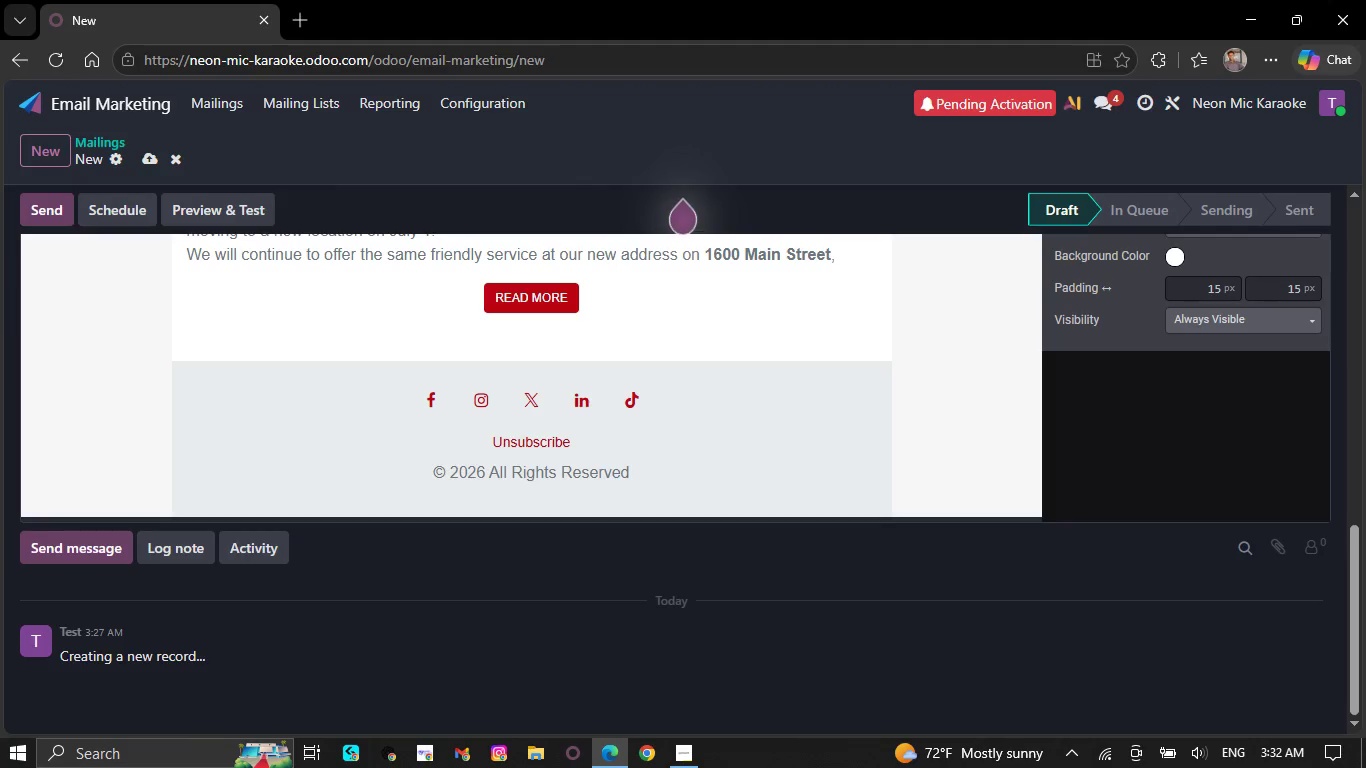 
key(Backspace)
 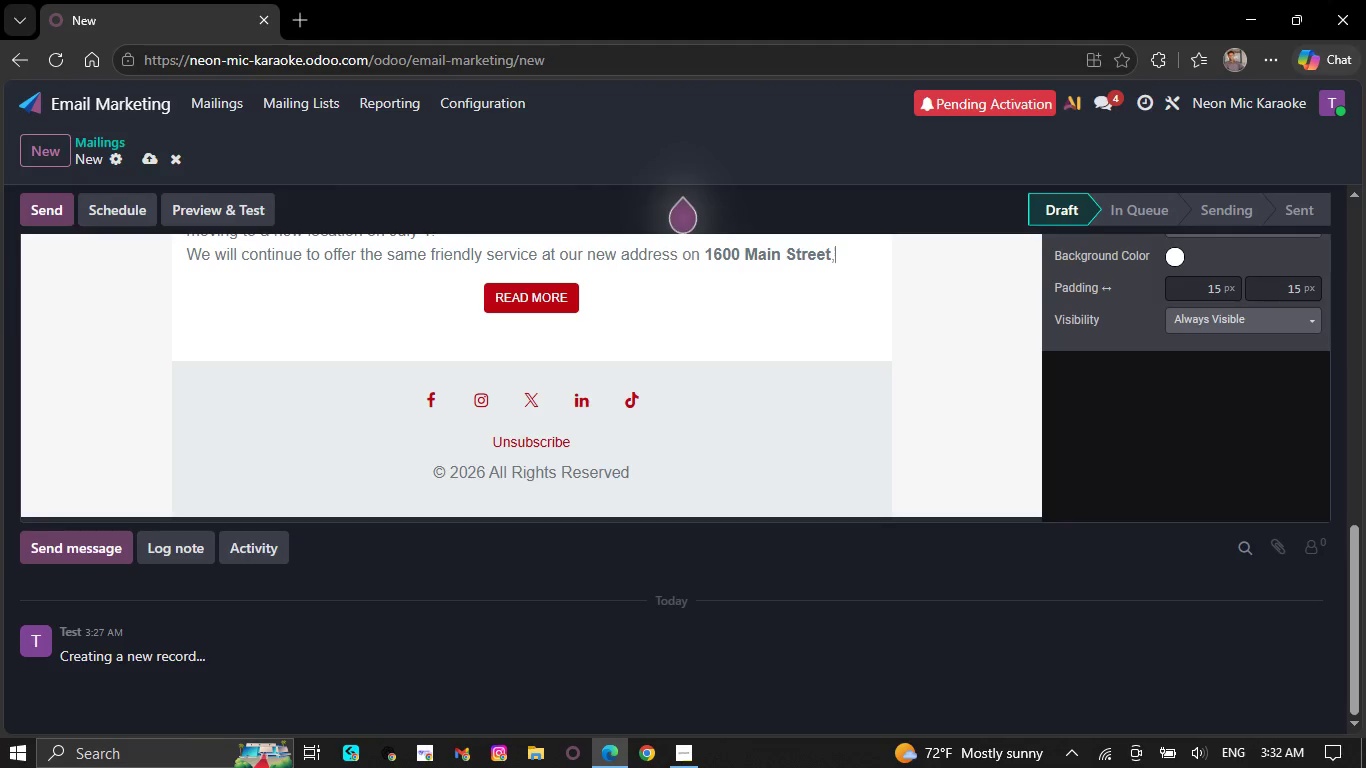 
scroll: coordinate [155, 508], scroll_direction: up, amount: 3.0
 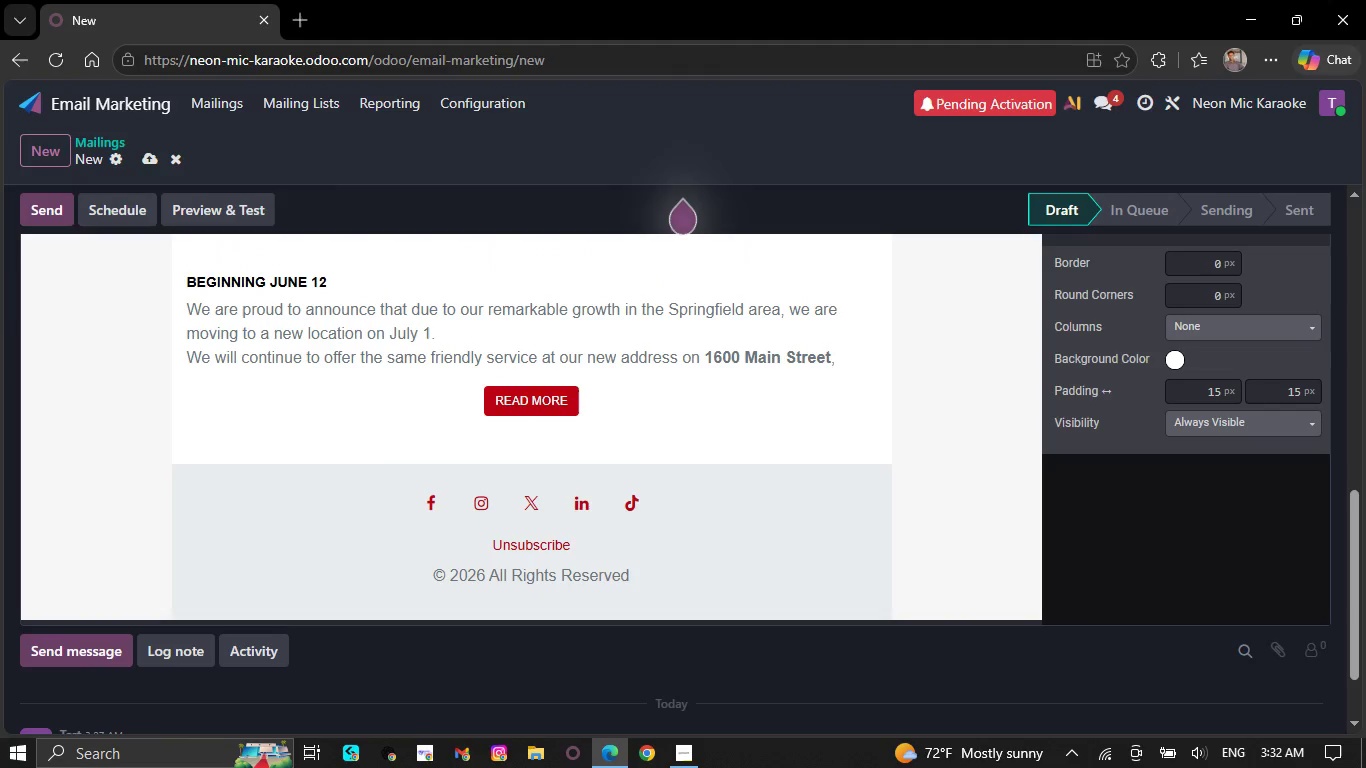 
key(Backspace)
 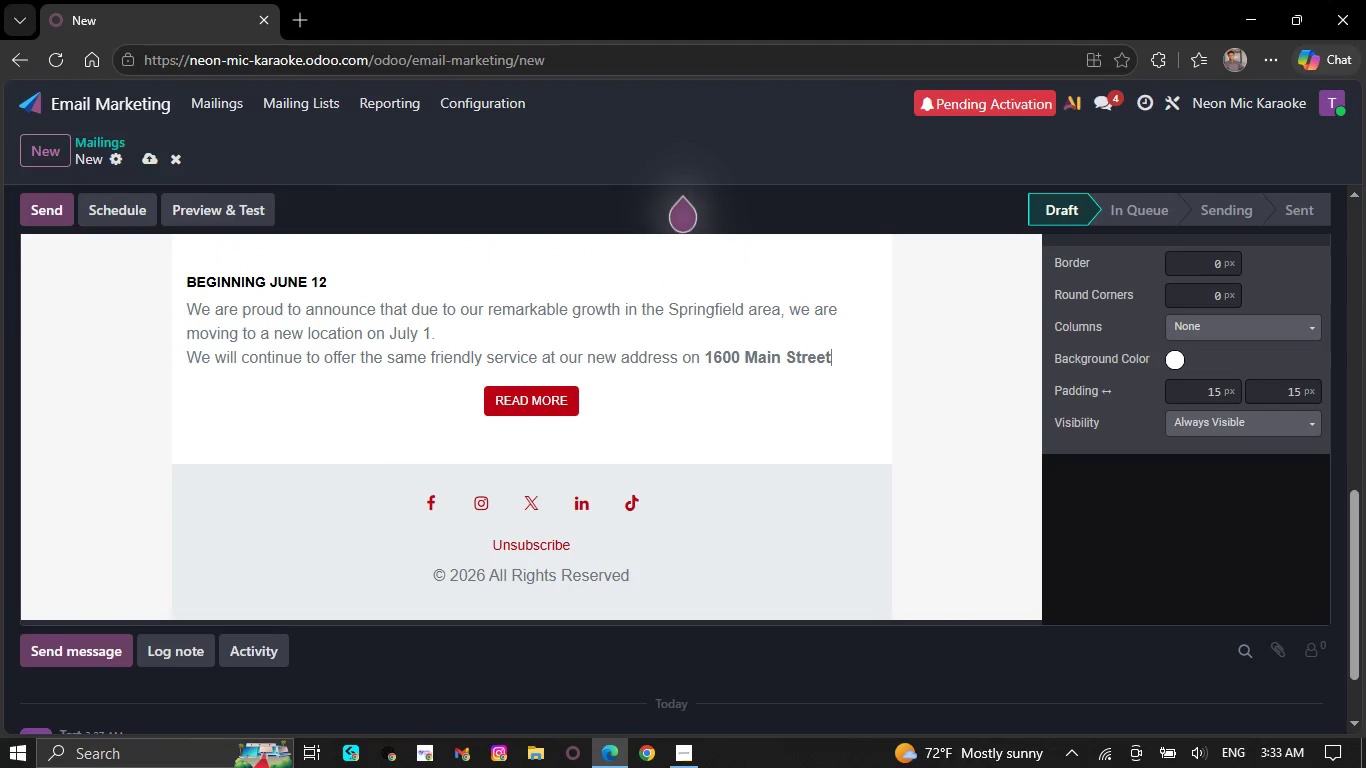 
key(Backspace)
 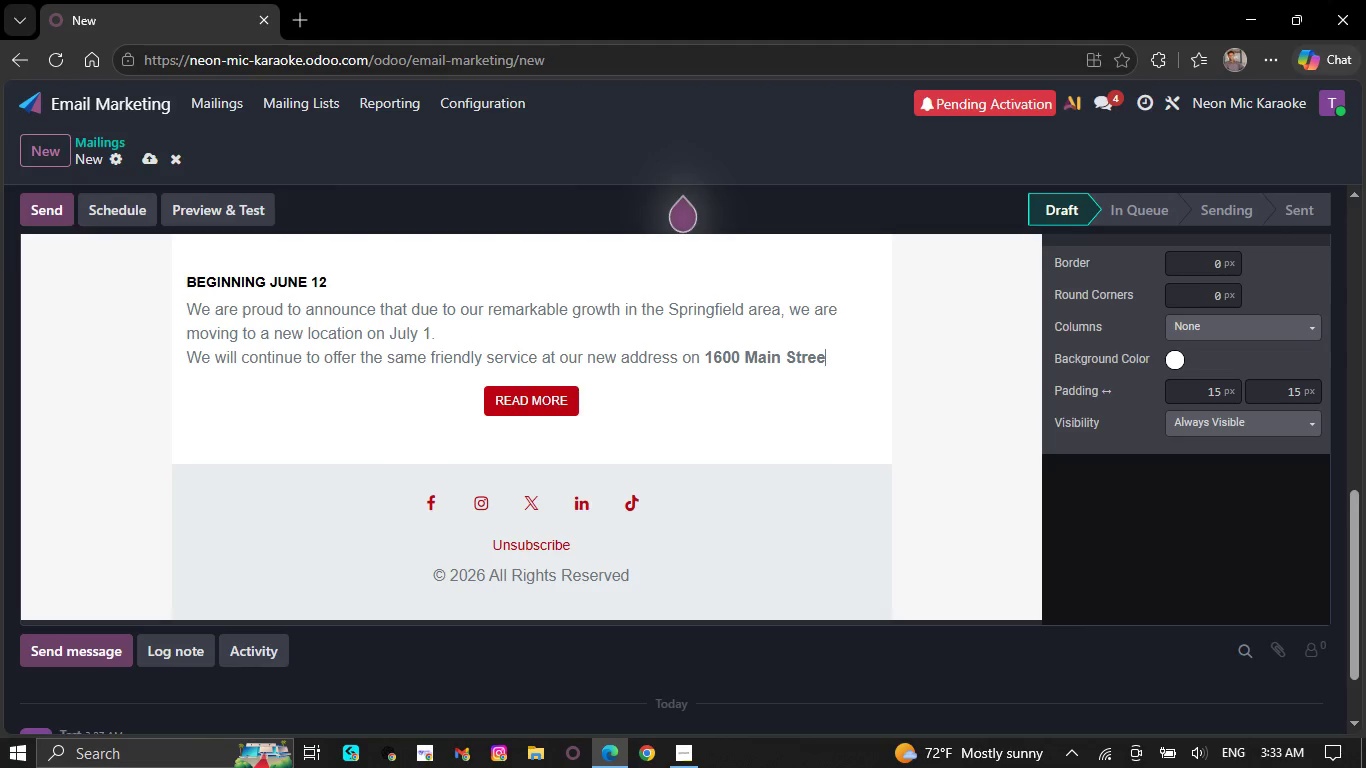 
key(Backspace)
 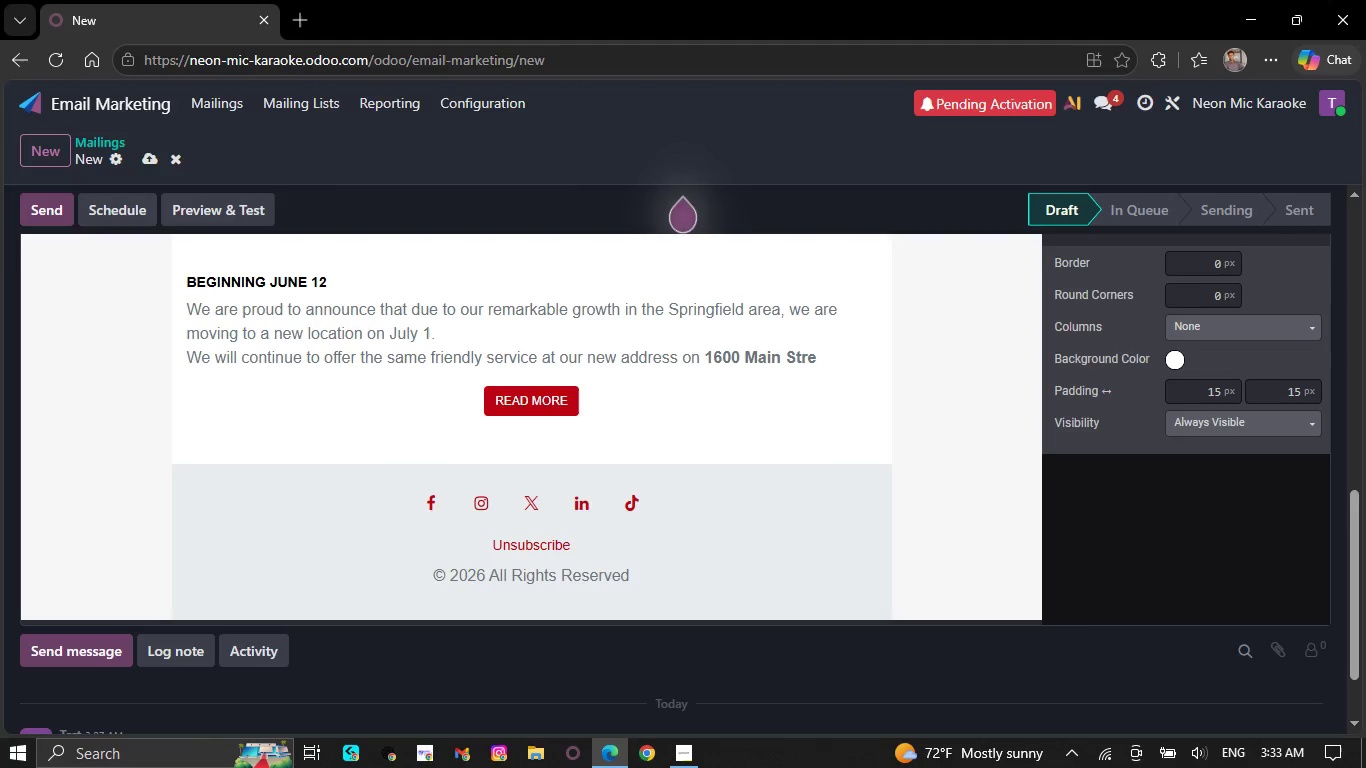 
key(Backspace)
 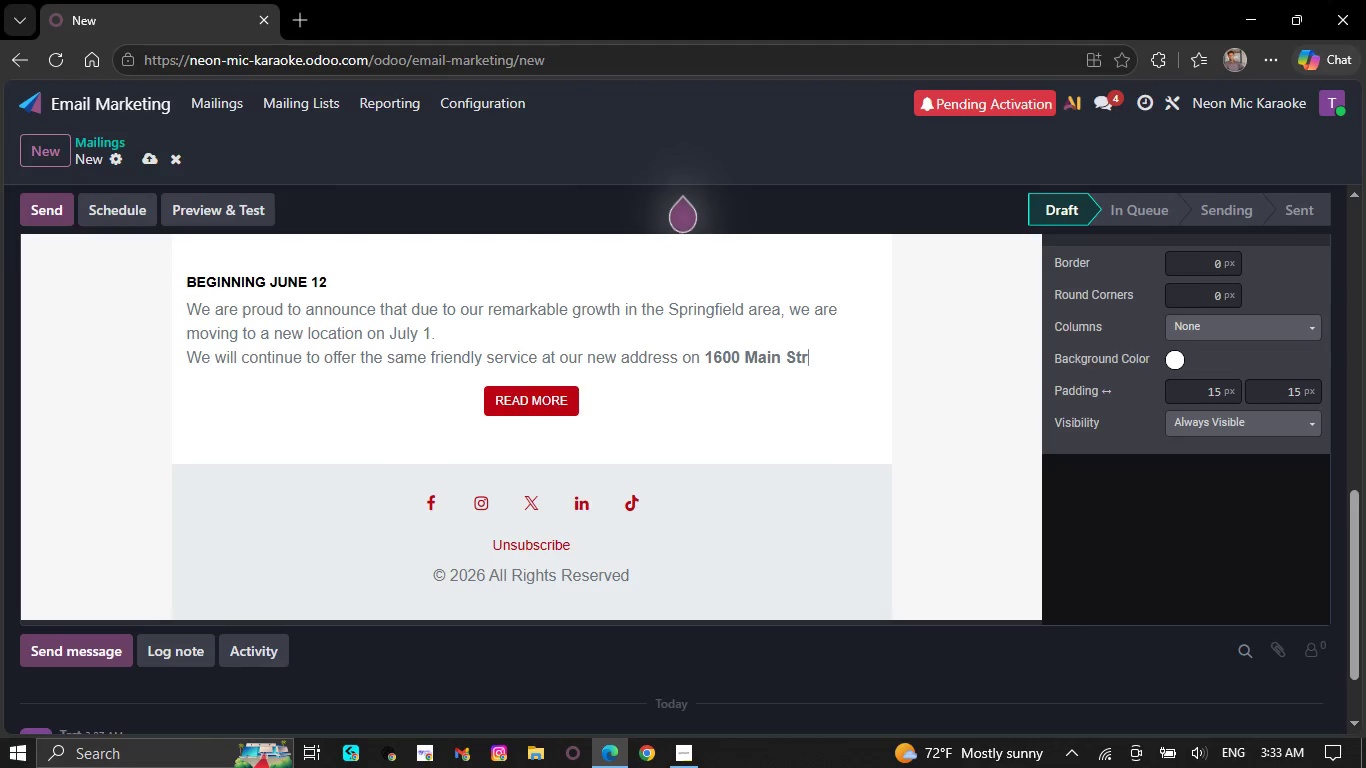 
key(Backspace)
 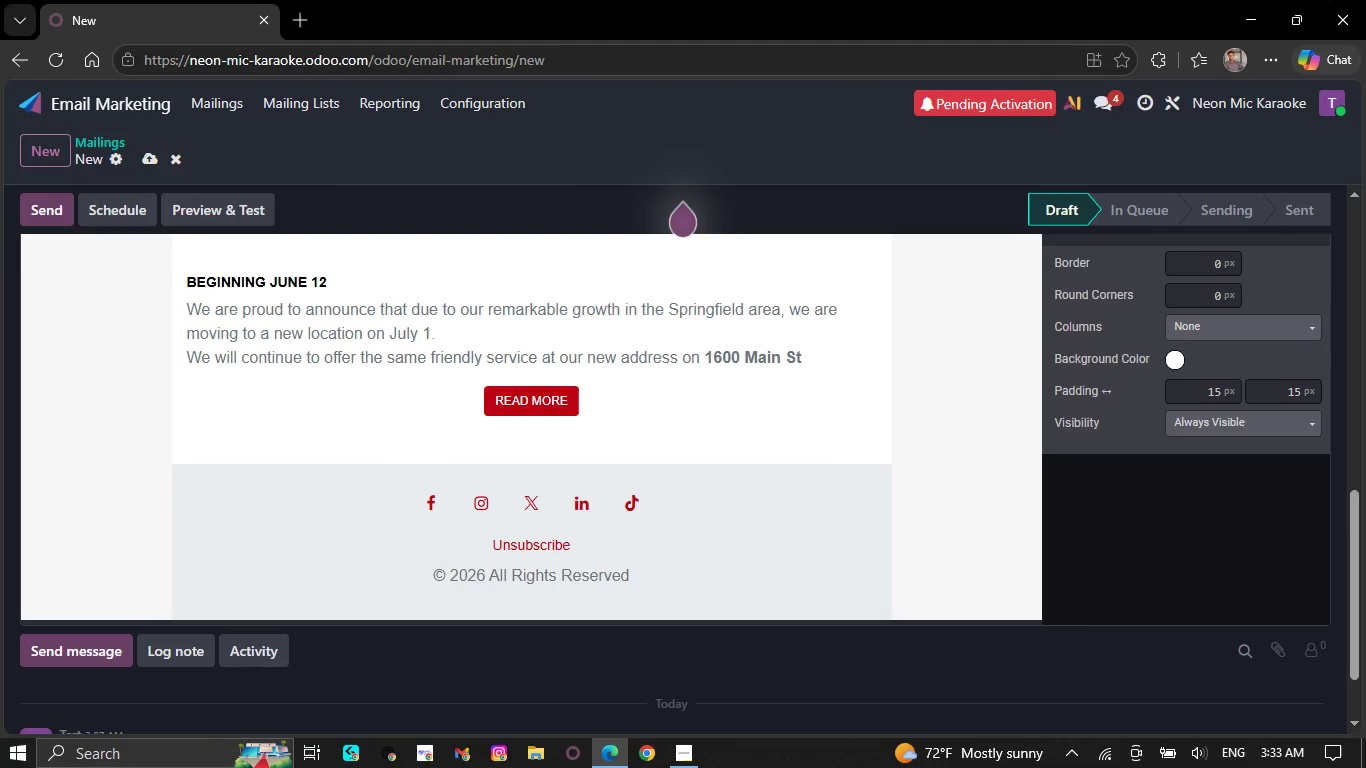 
key(Backspace)
 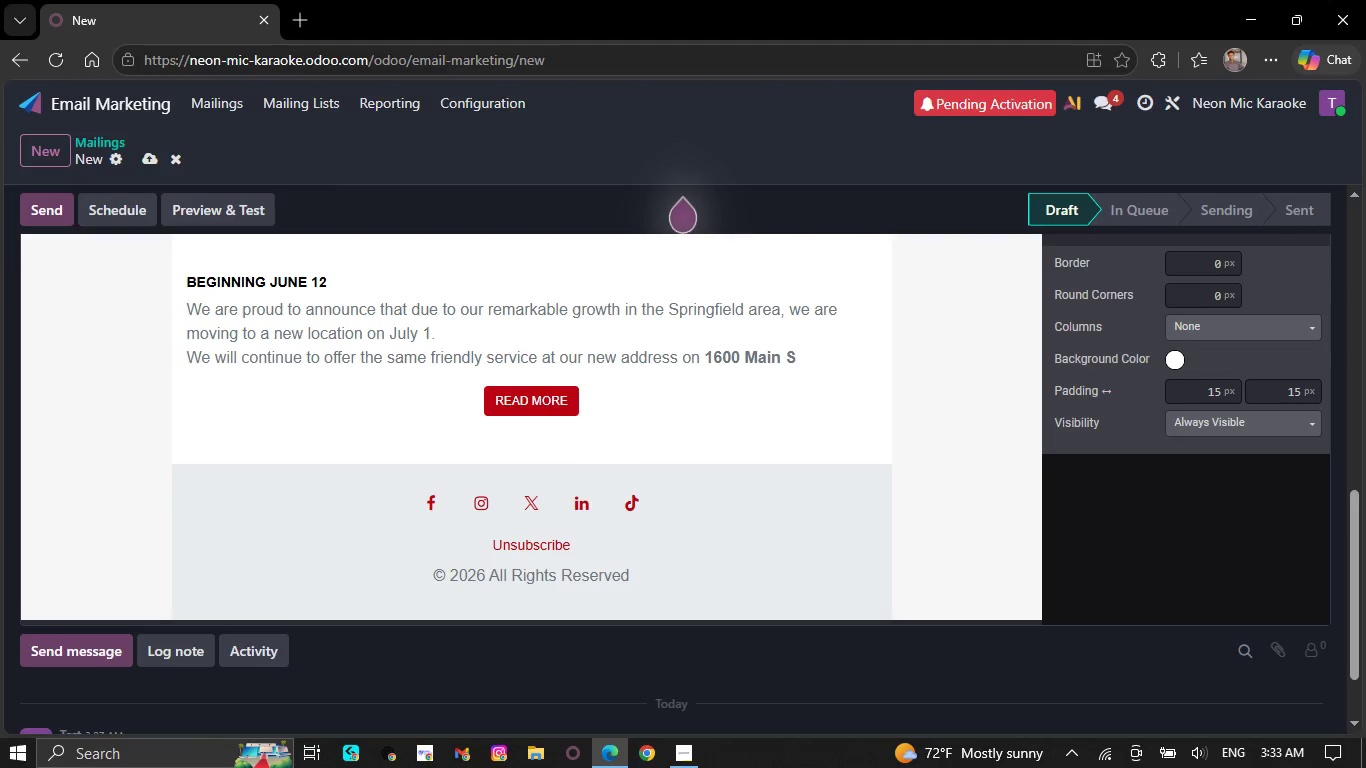 
key(Backspace)
 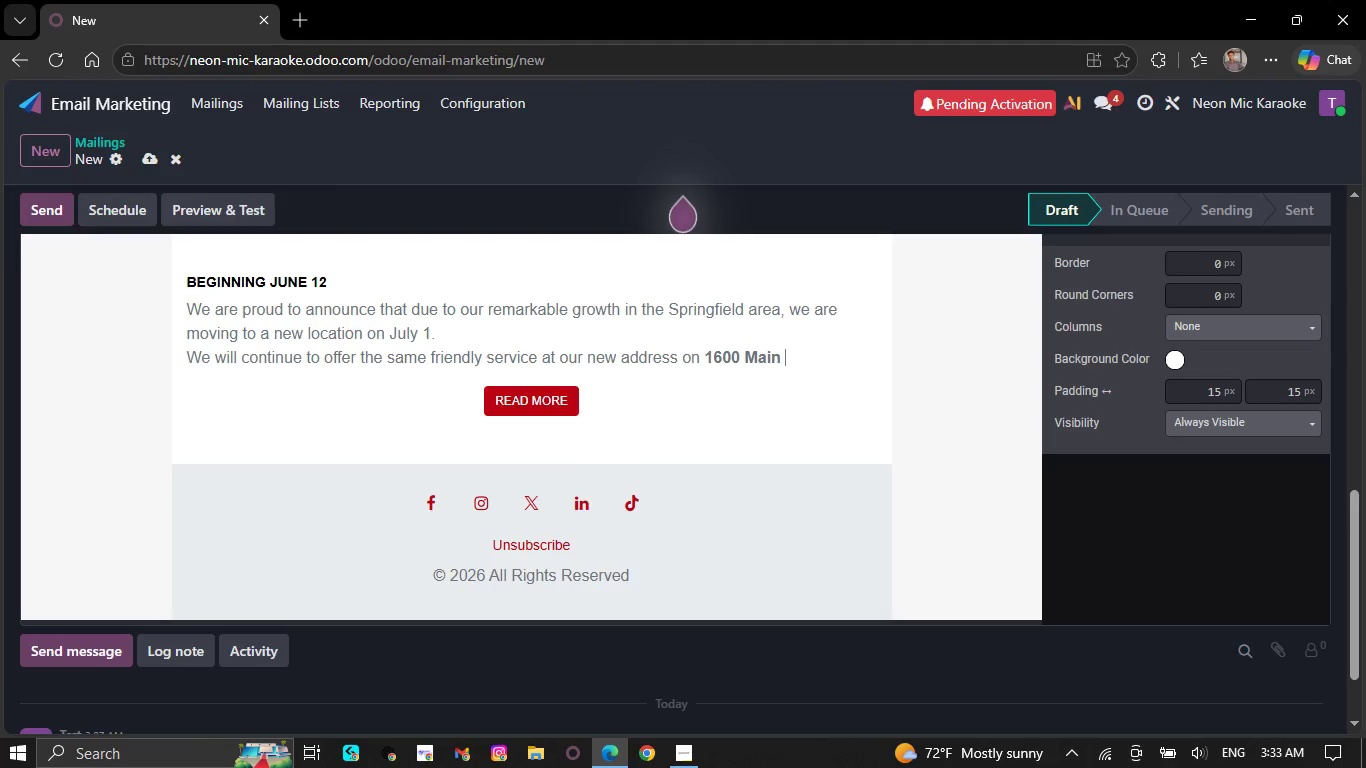 
key(Backspace)
 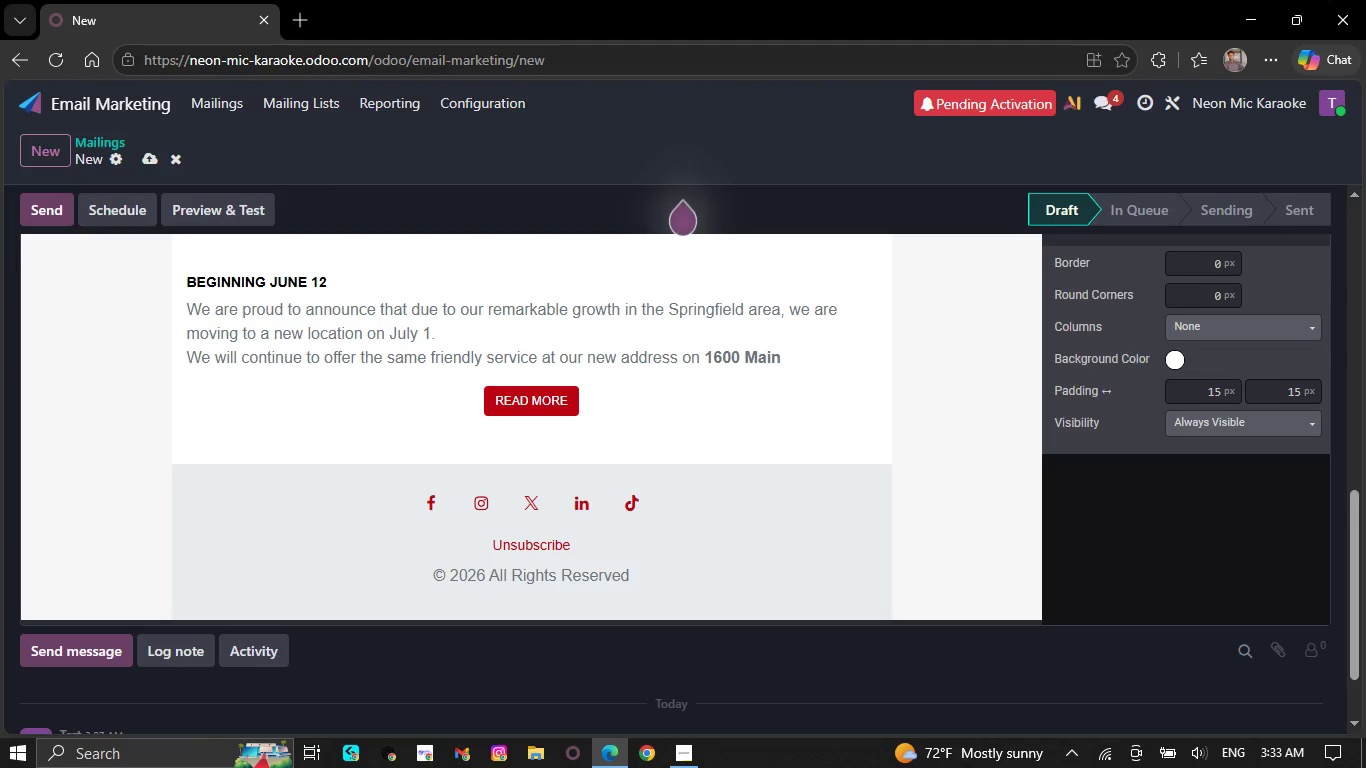 
key(Backspace)
 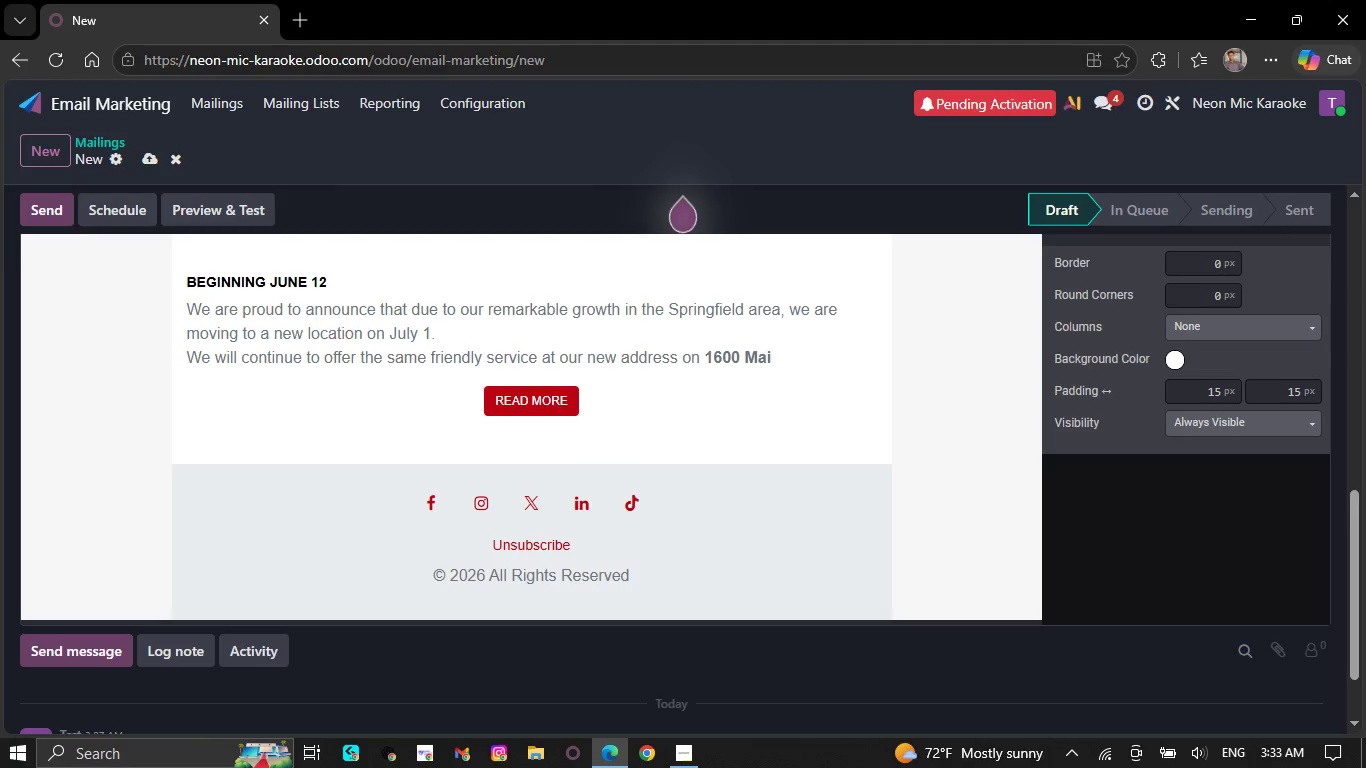 
wait(8.84)
 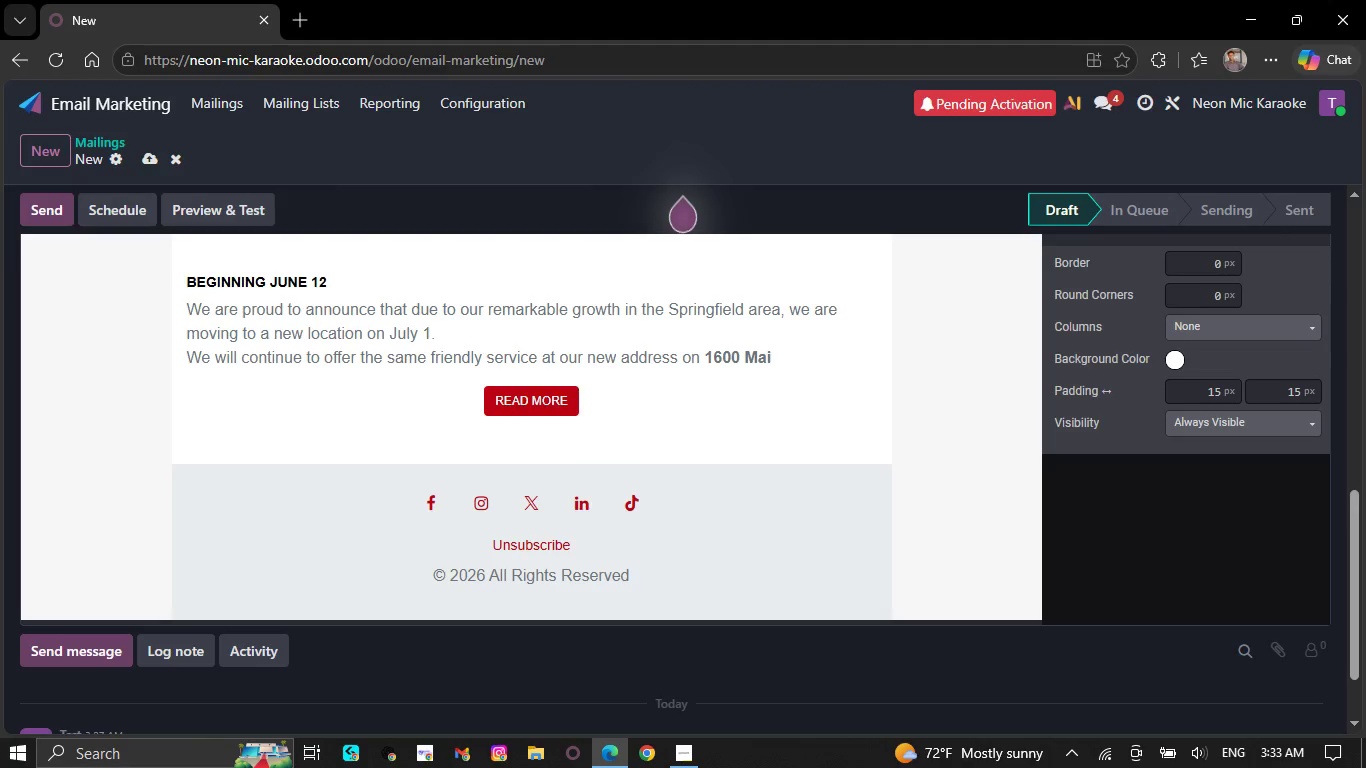 
key(Backspace)
 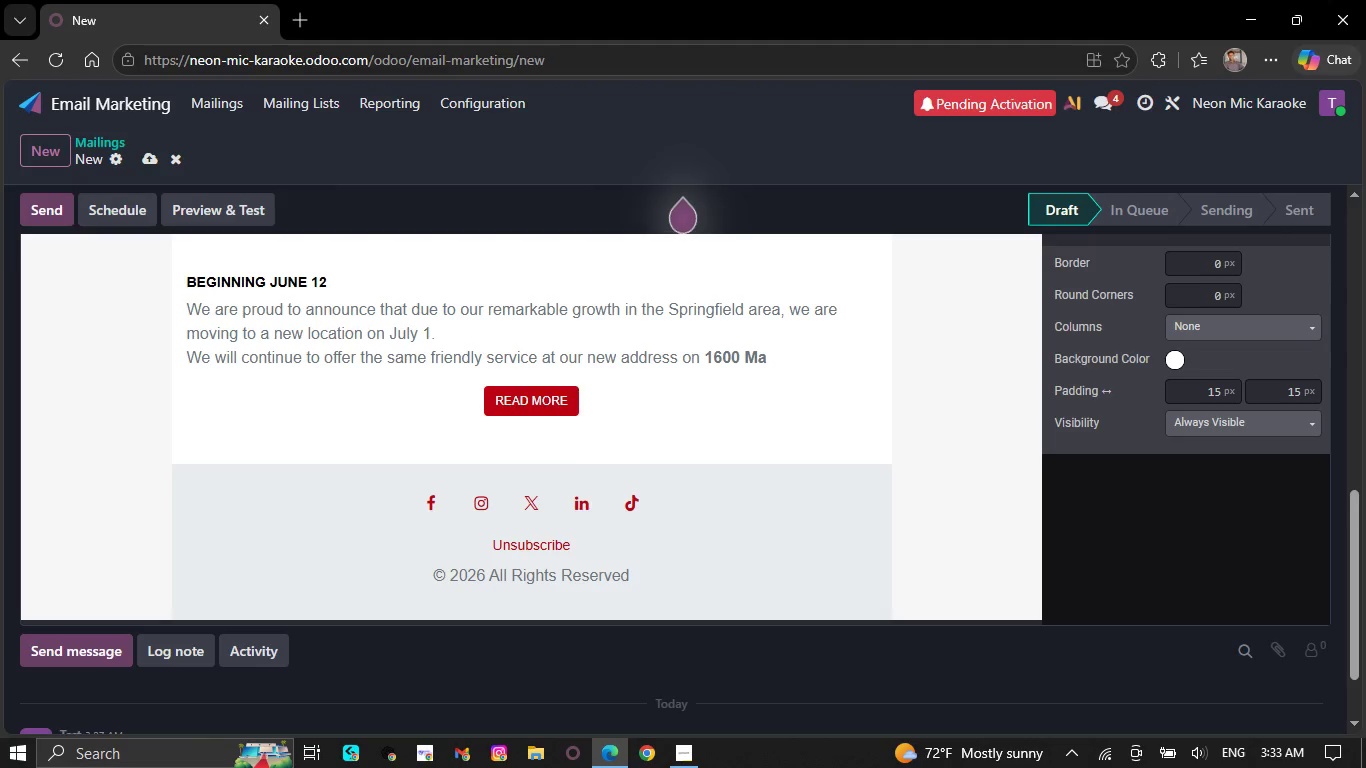 
key(Backspace)
 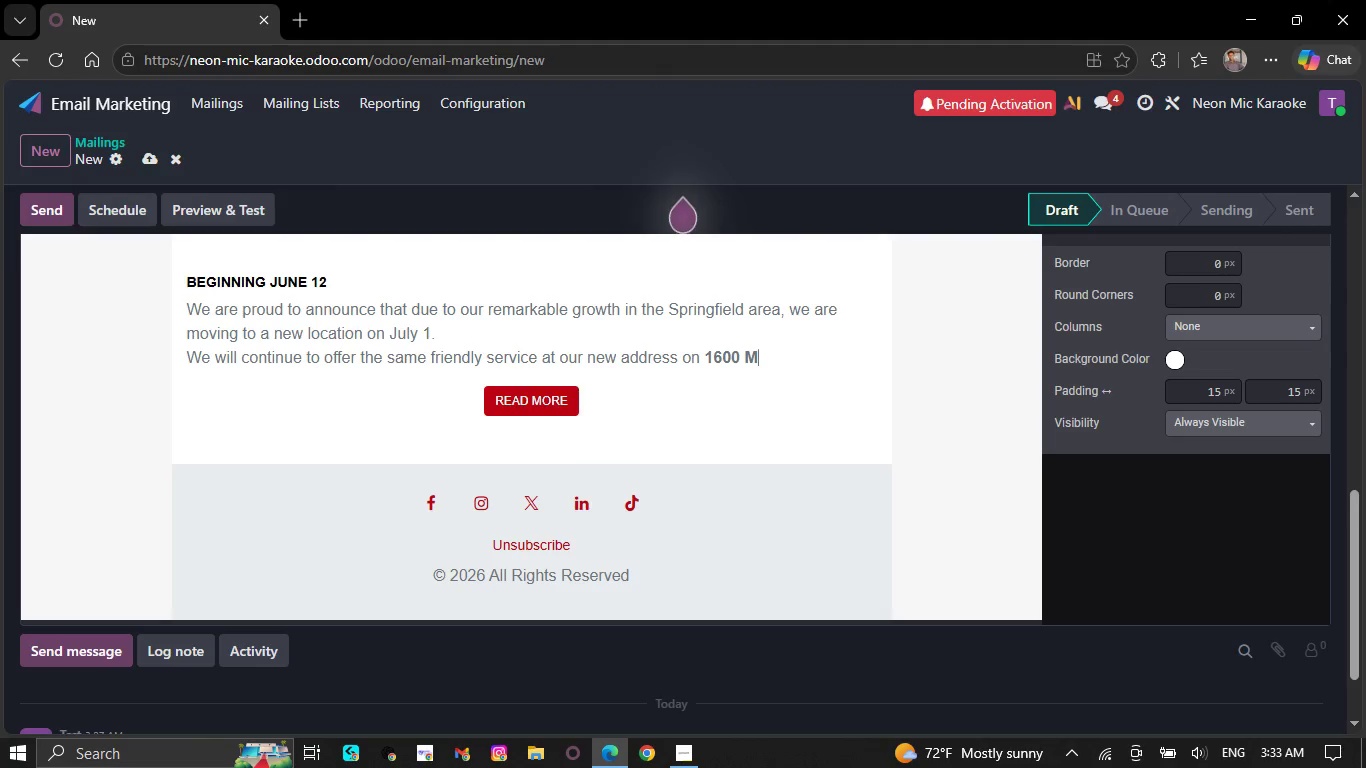 
key(Backspace)
 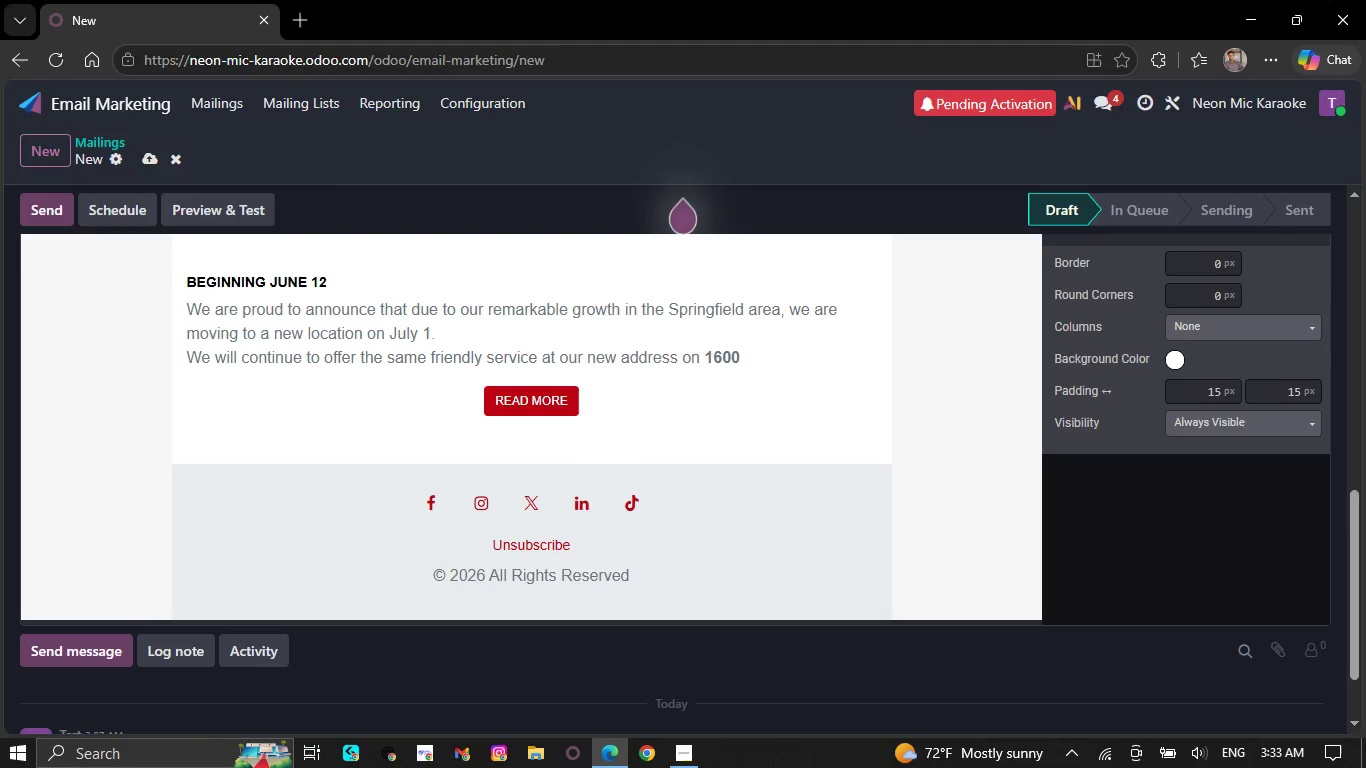 
key(Backspace)
 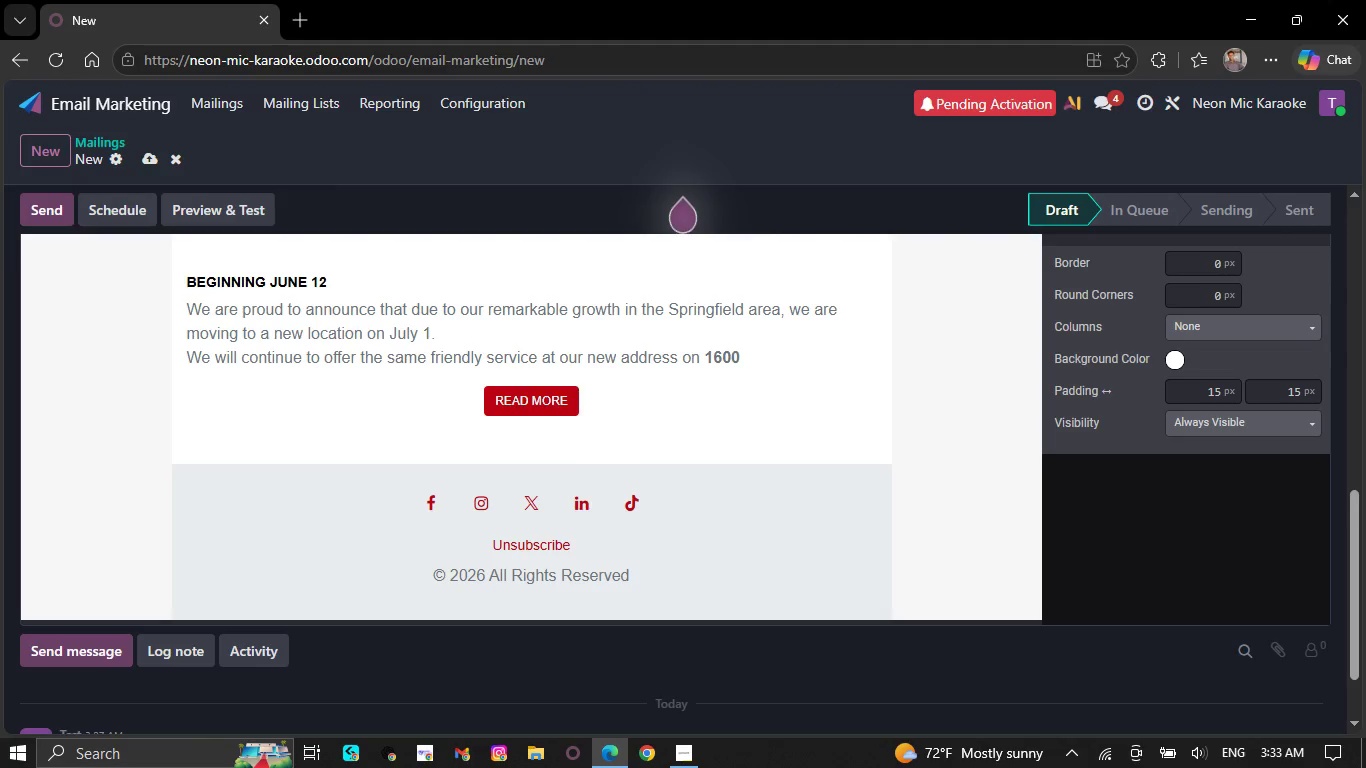 
key(Backspace)
 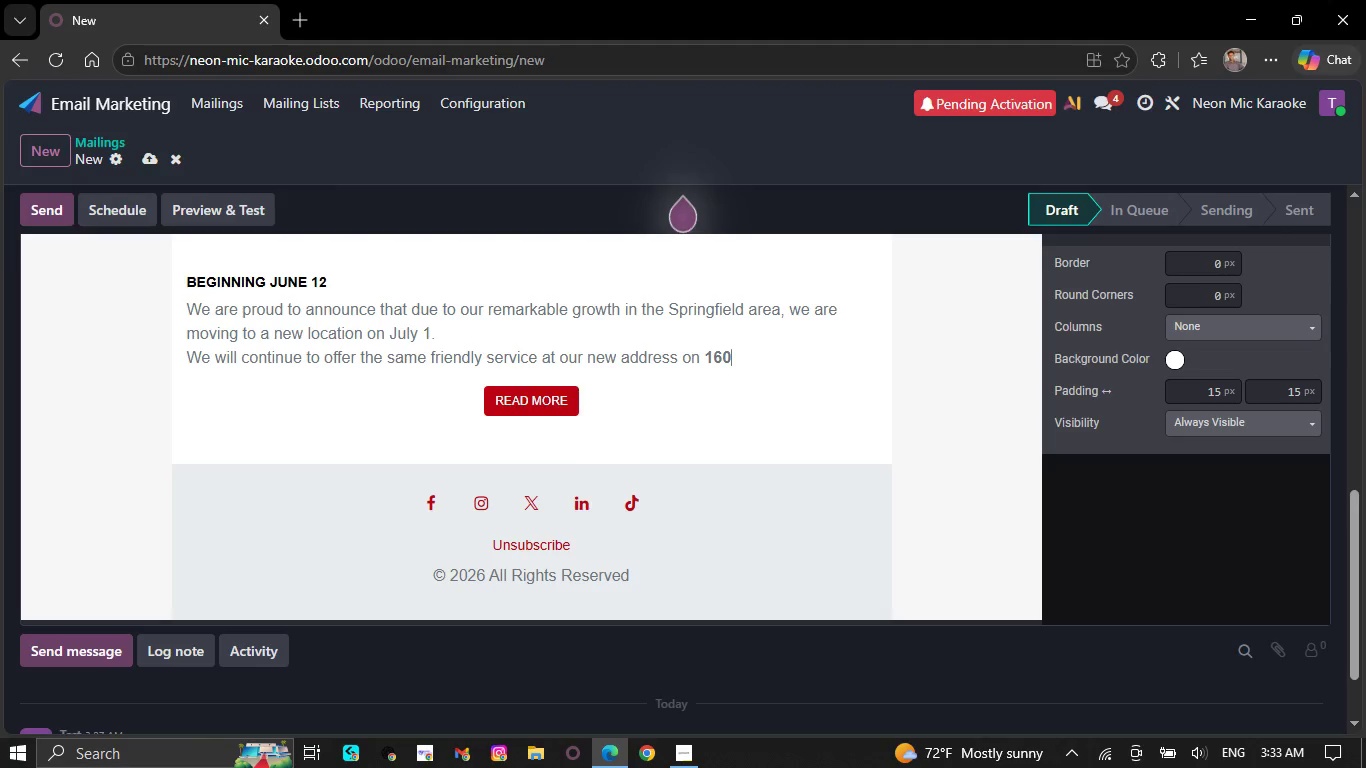 
wait(5.03)
 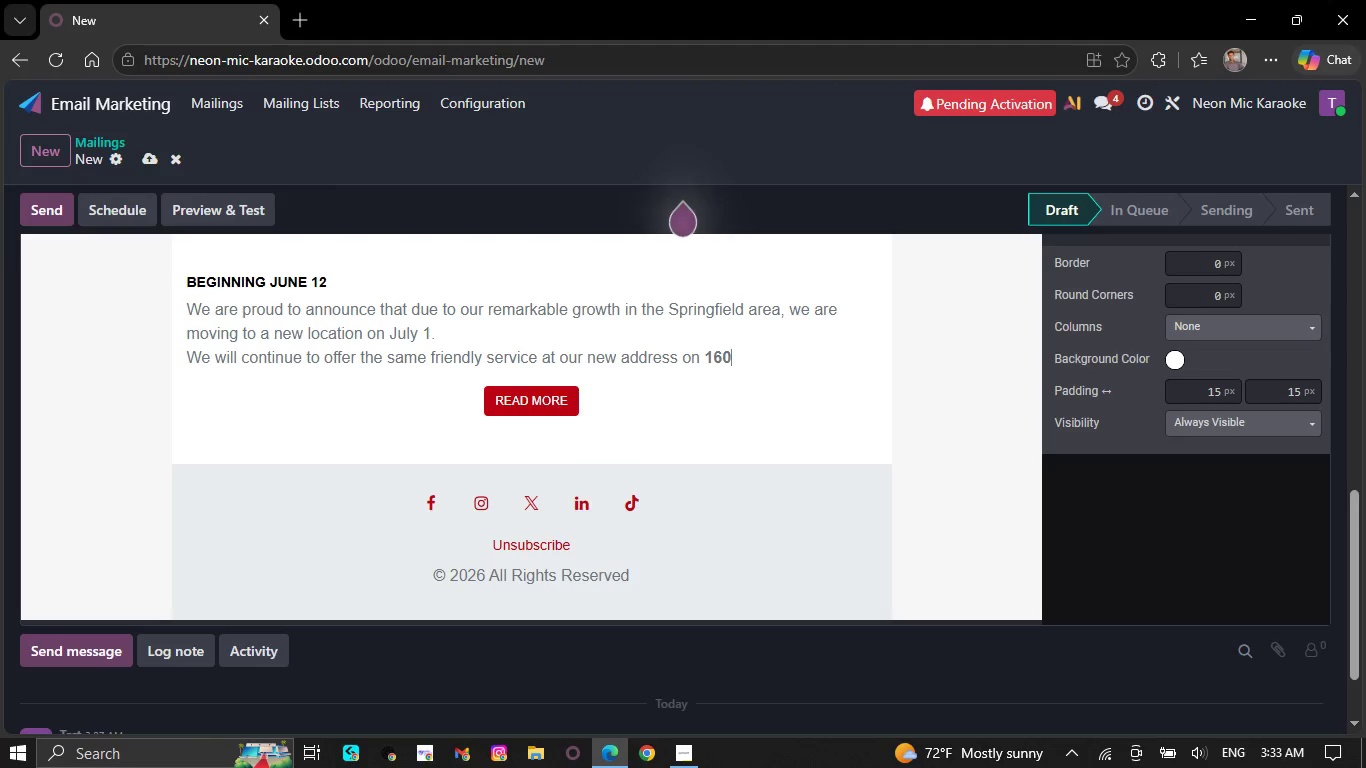 
key(Backspace)
 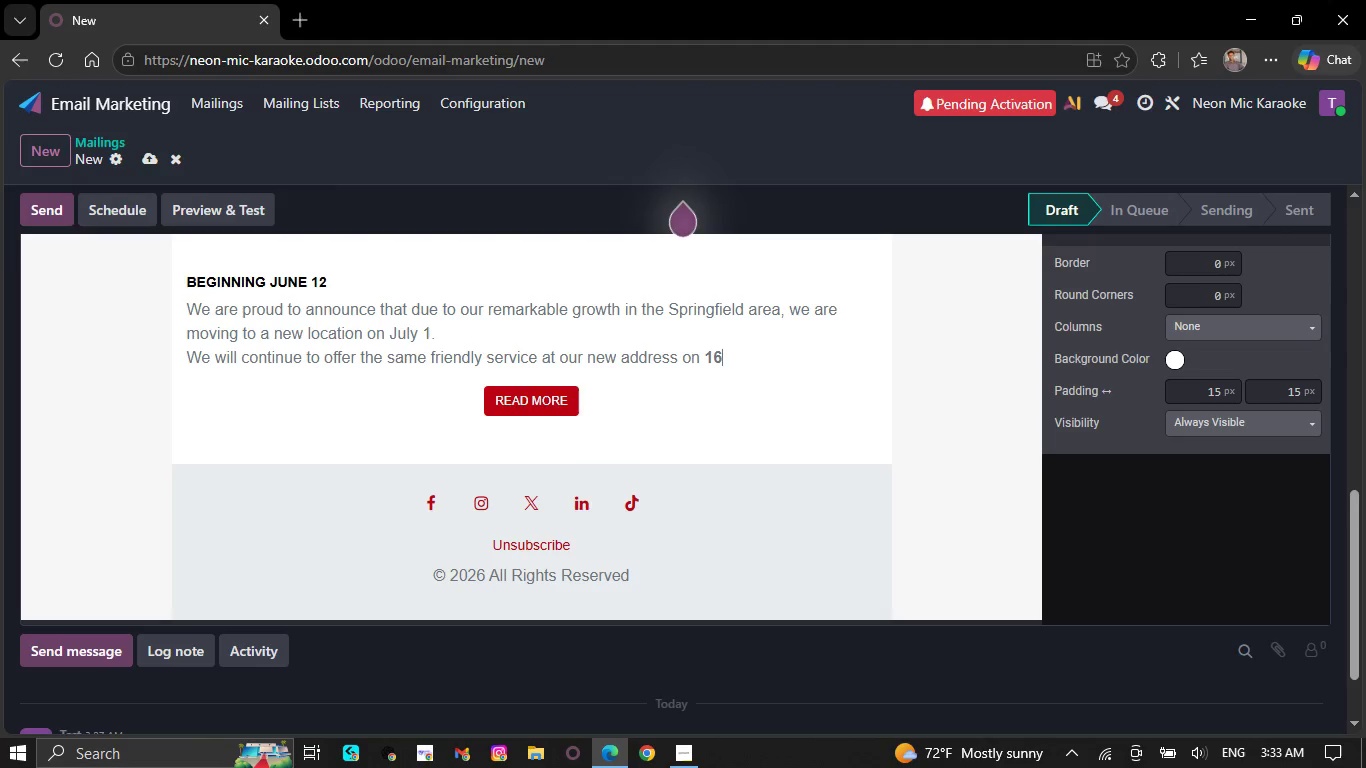 
key(Backspace)
 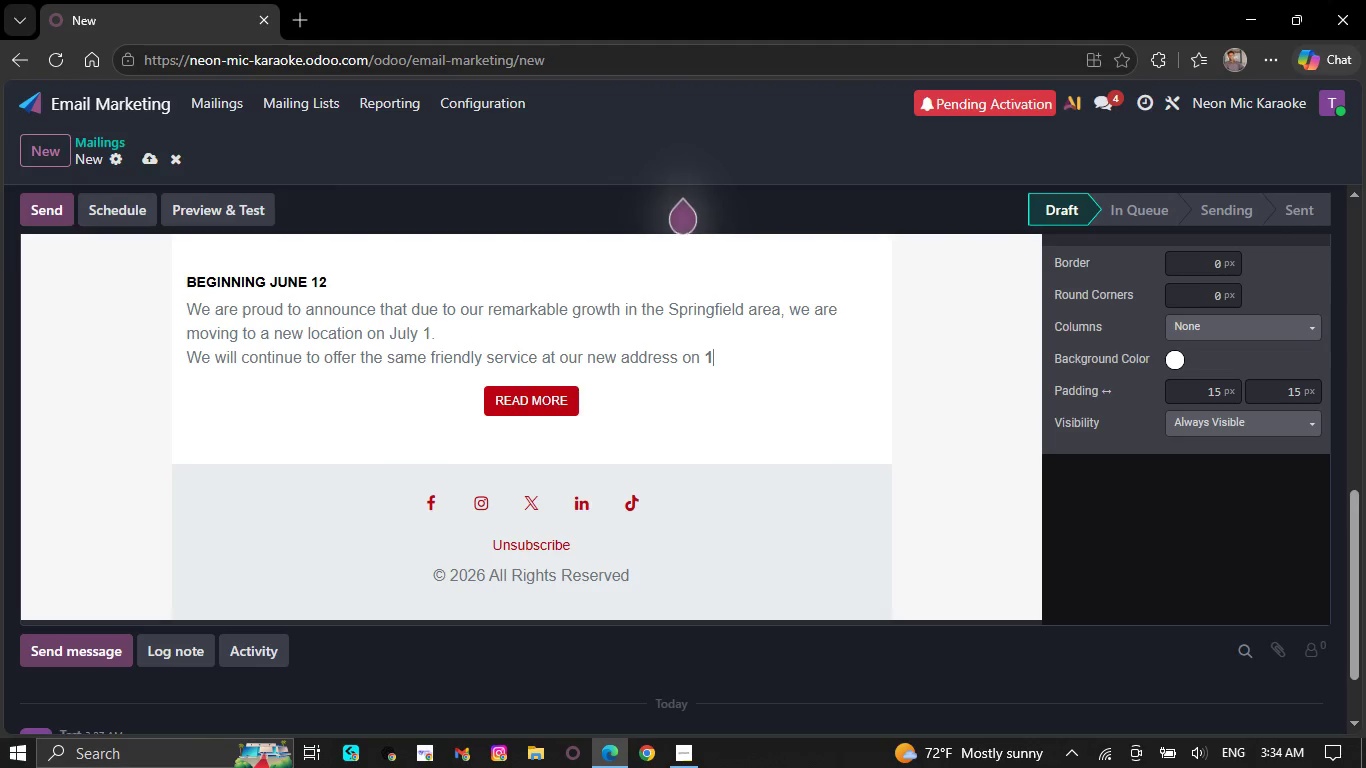 
wait(31.99)
 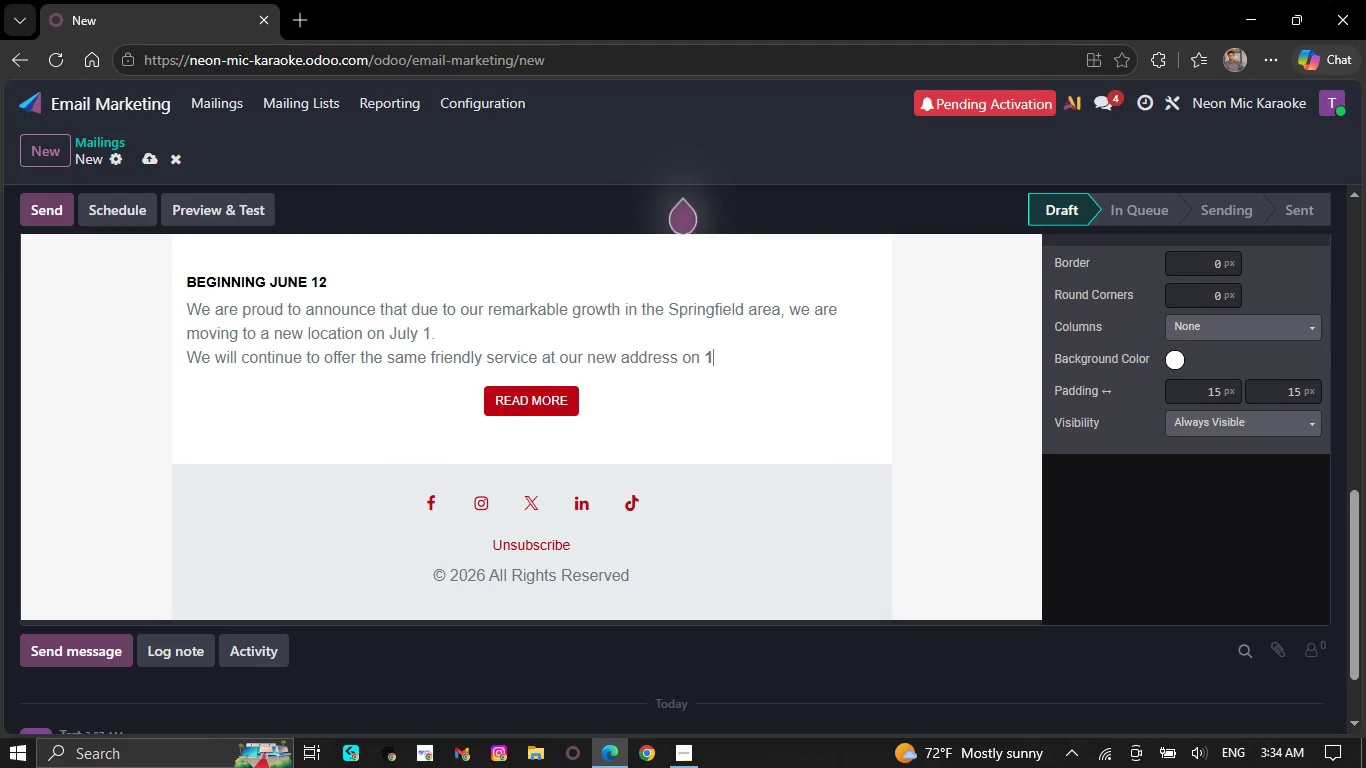 
key(Backspace)
 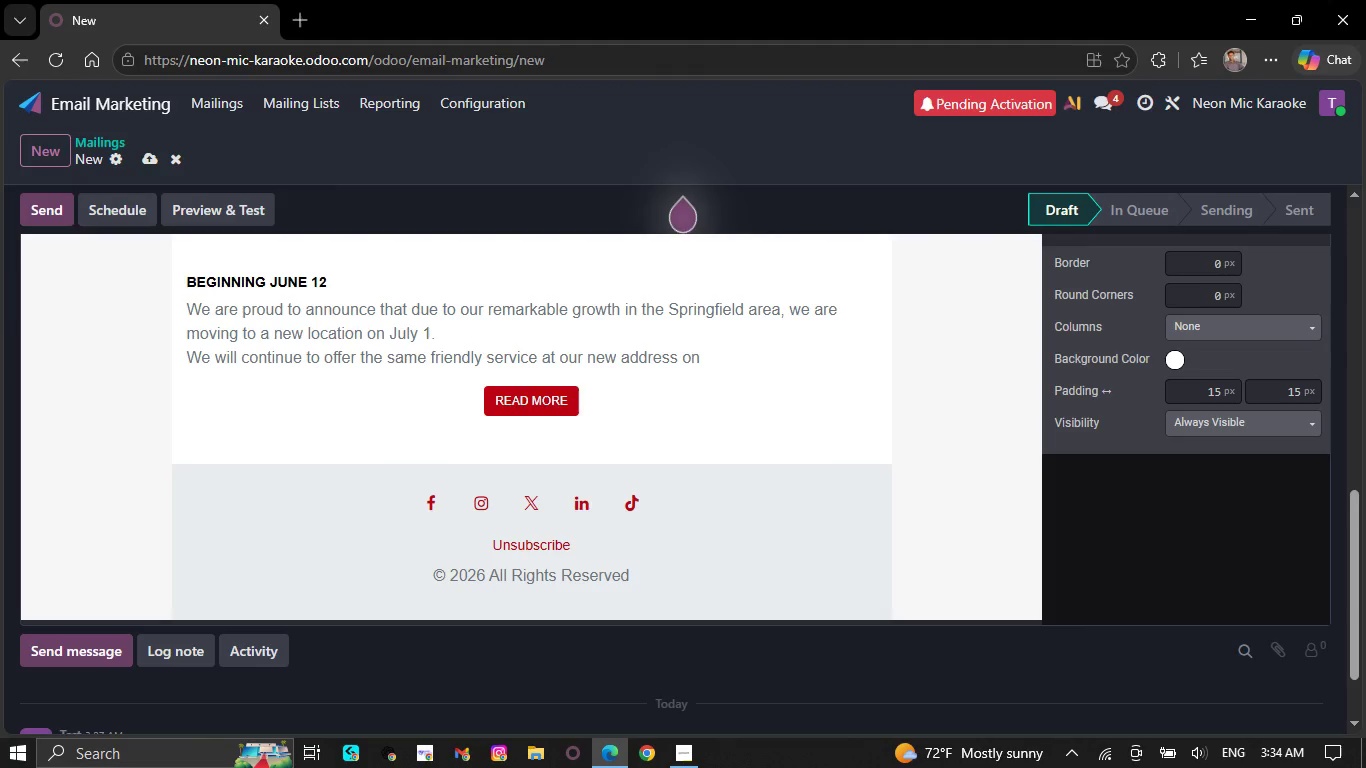 
wait(8.81)
 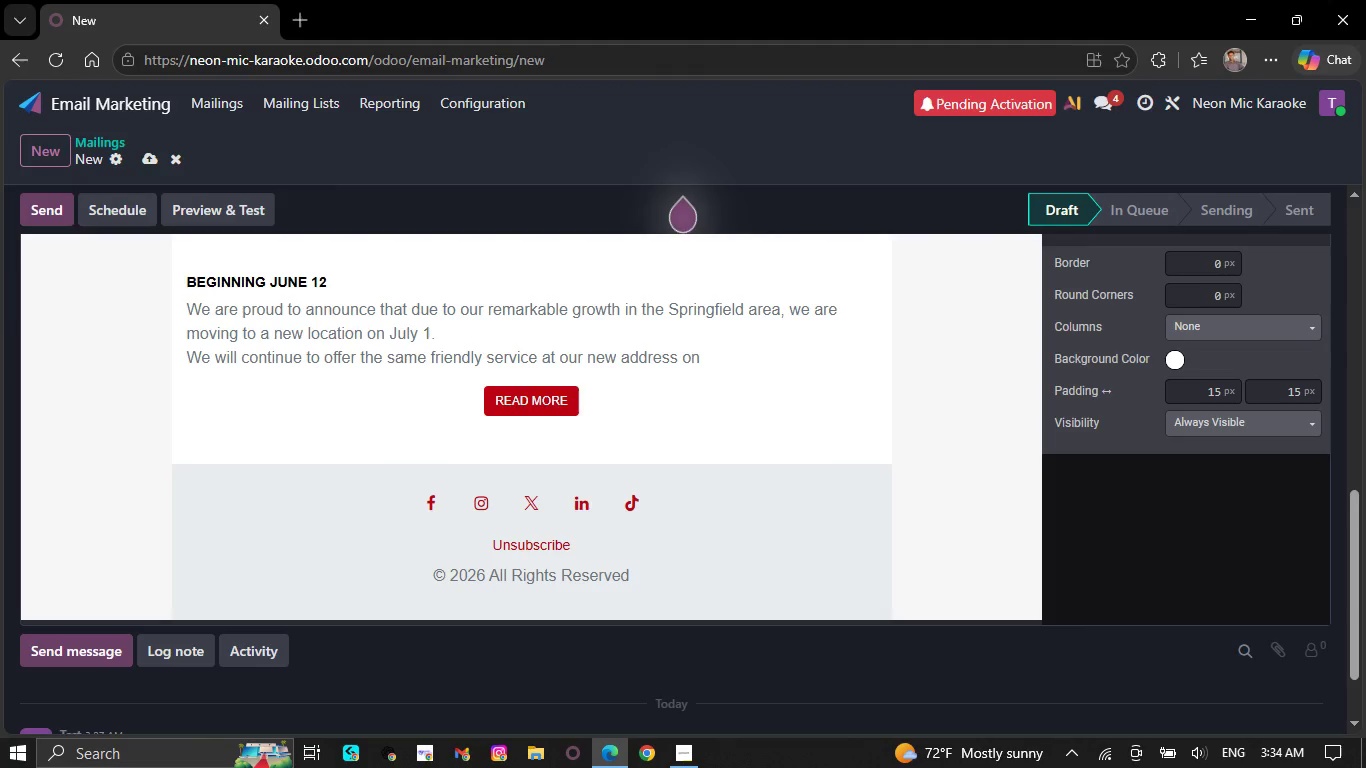 
key(Backspace)
 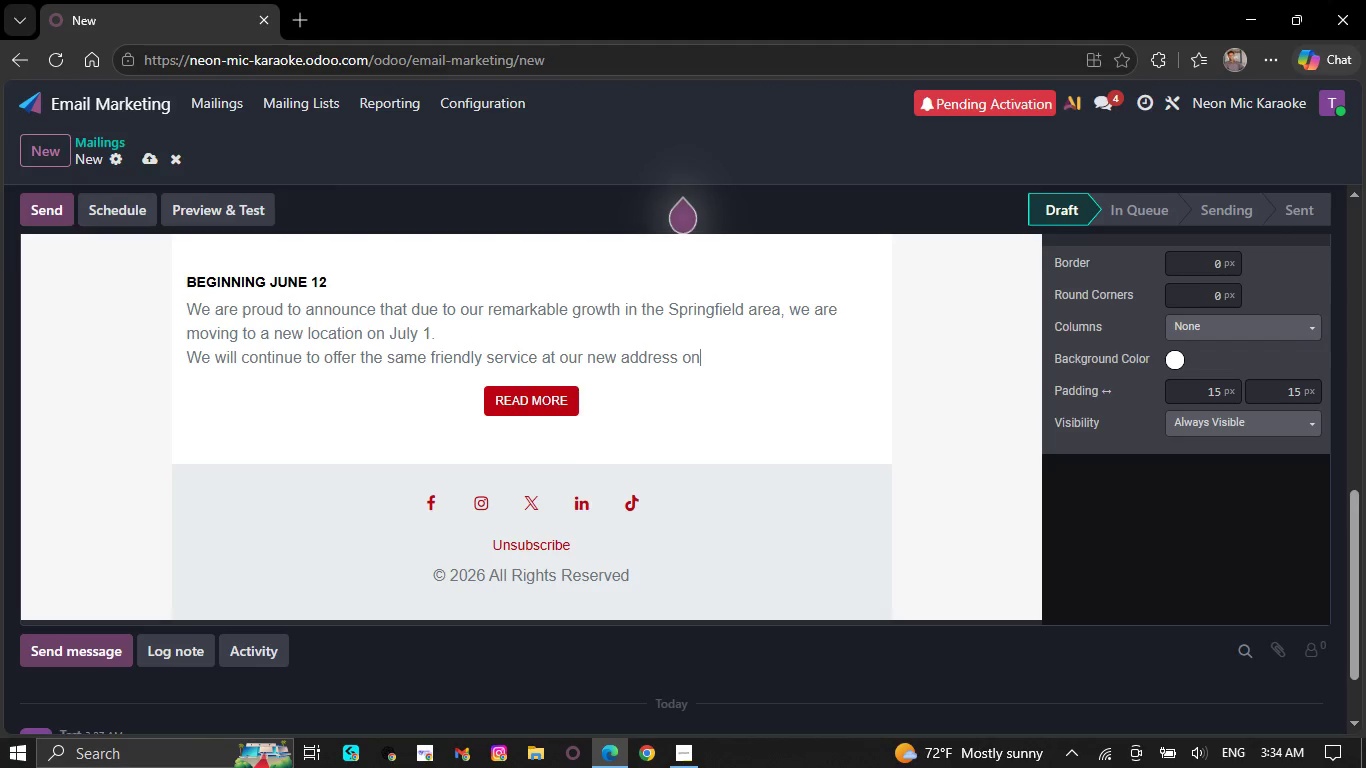 
wait(7.62)
 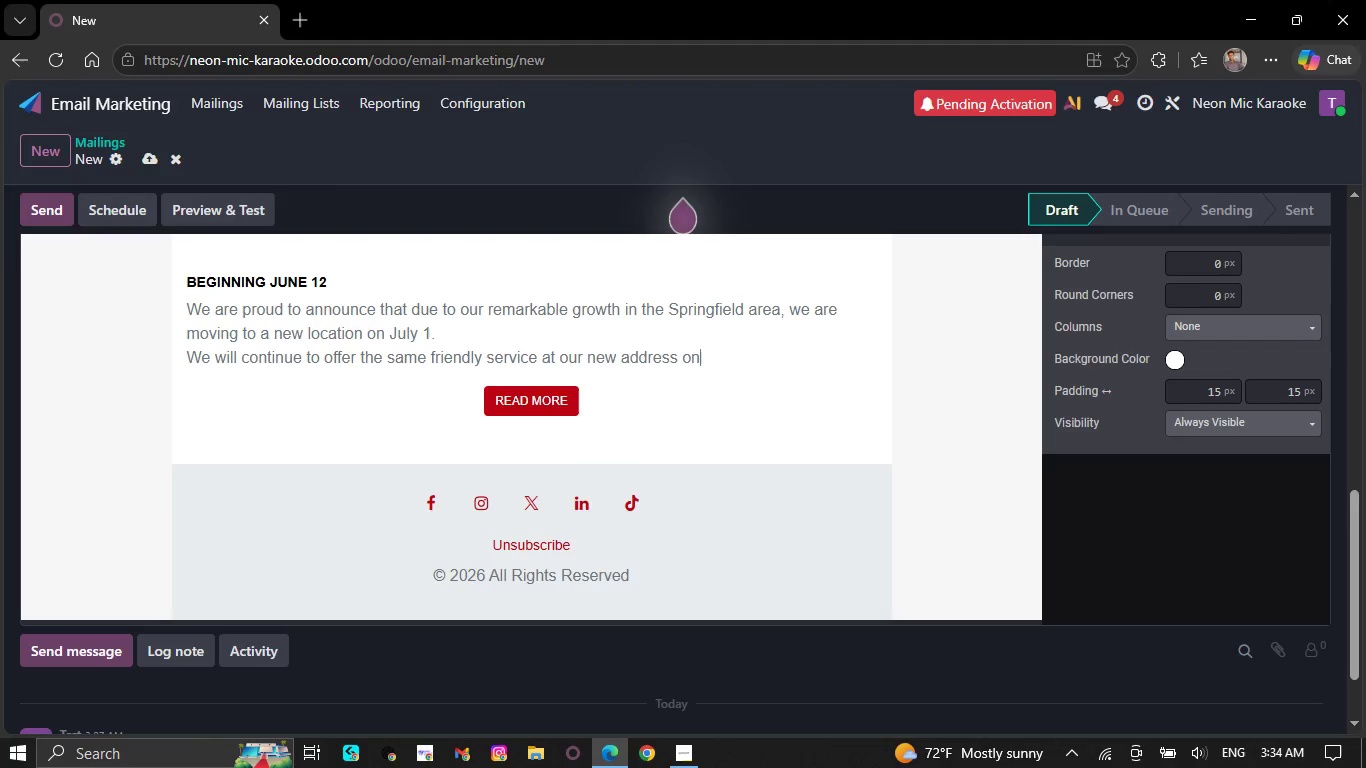 
key(Backspace)
 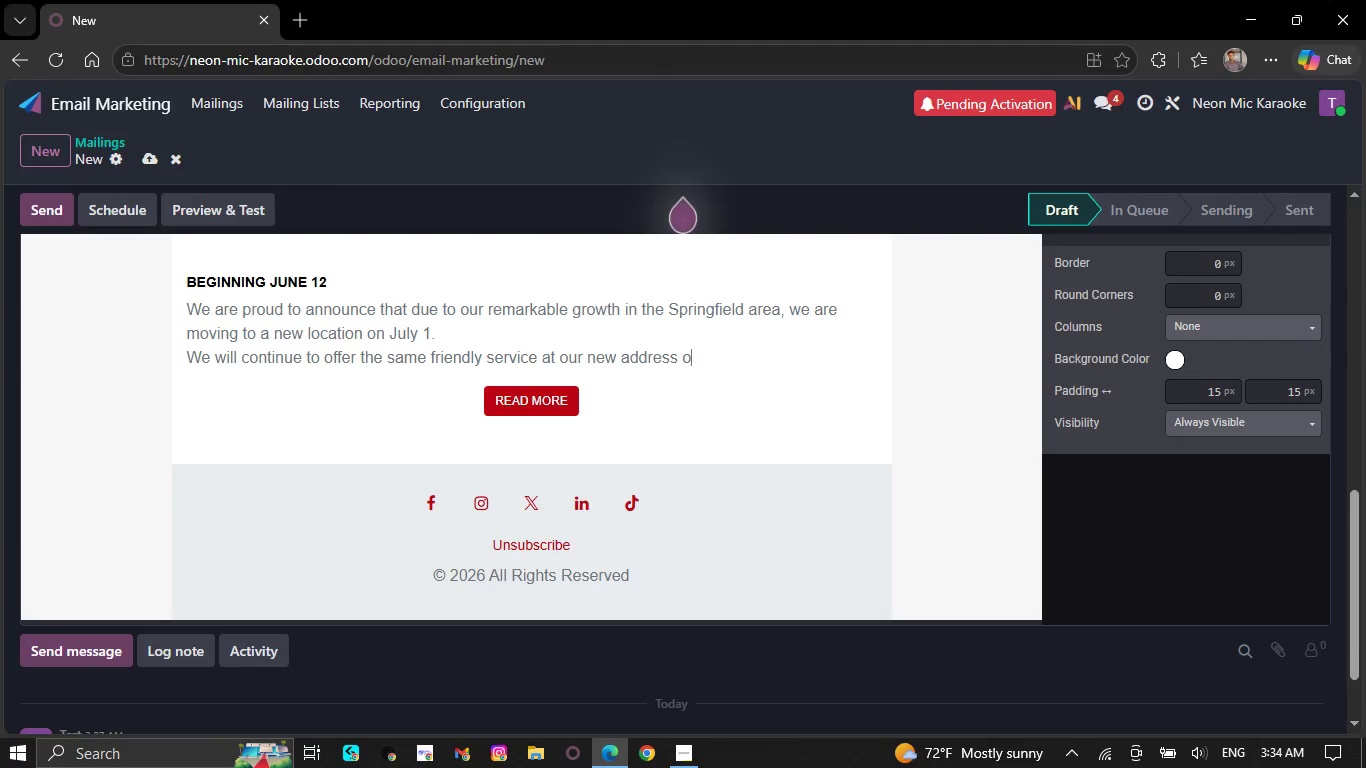 
key(Backspace)
 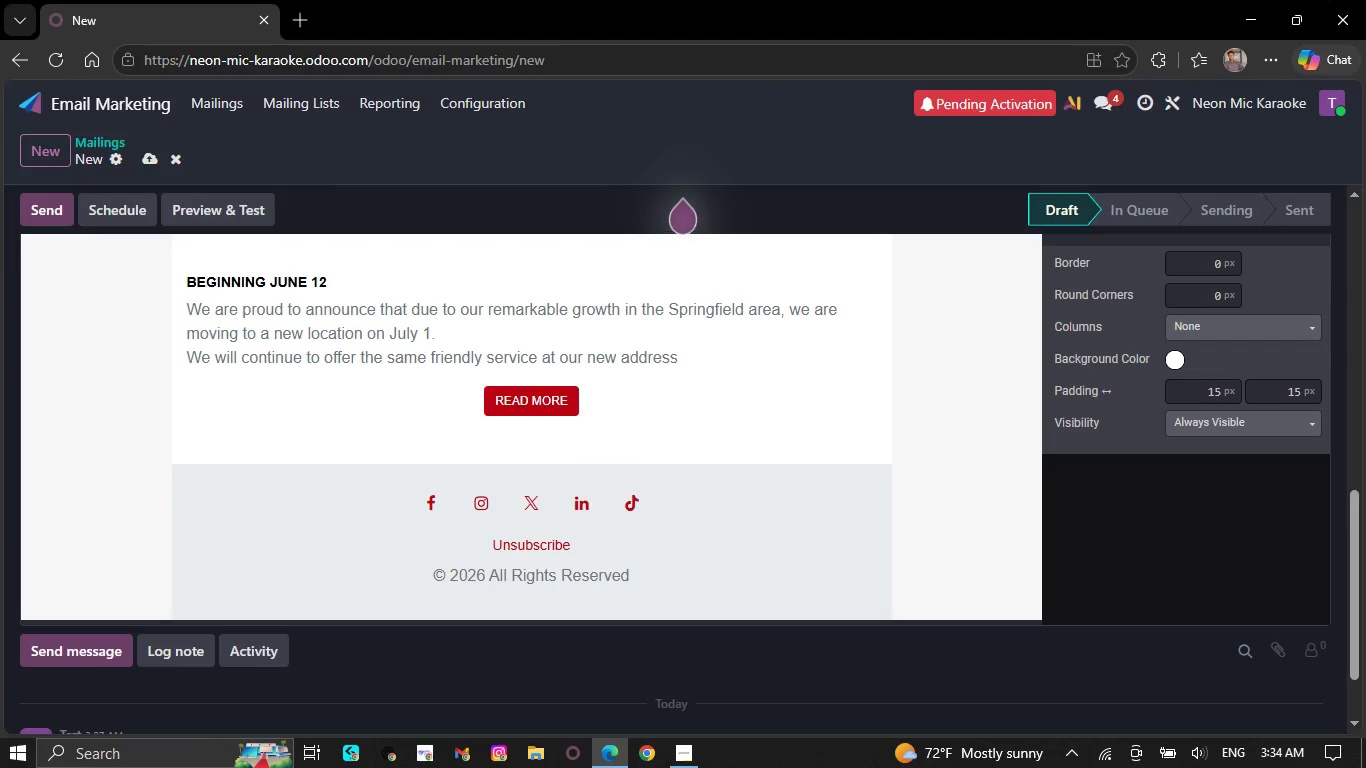 
wait(6.58)
 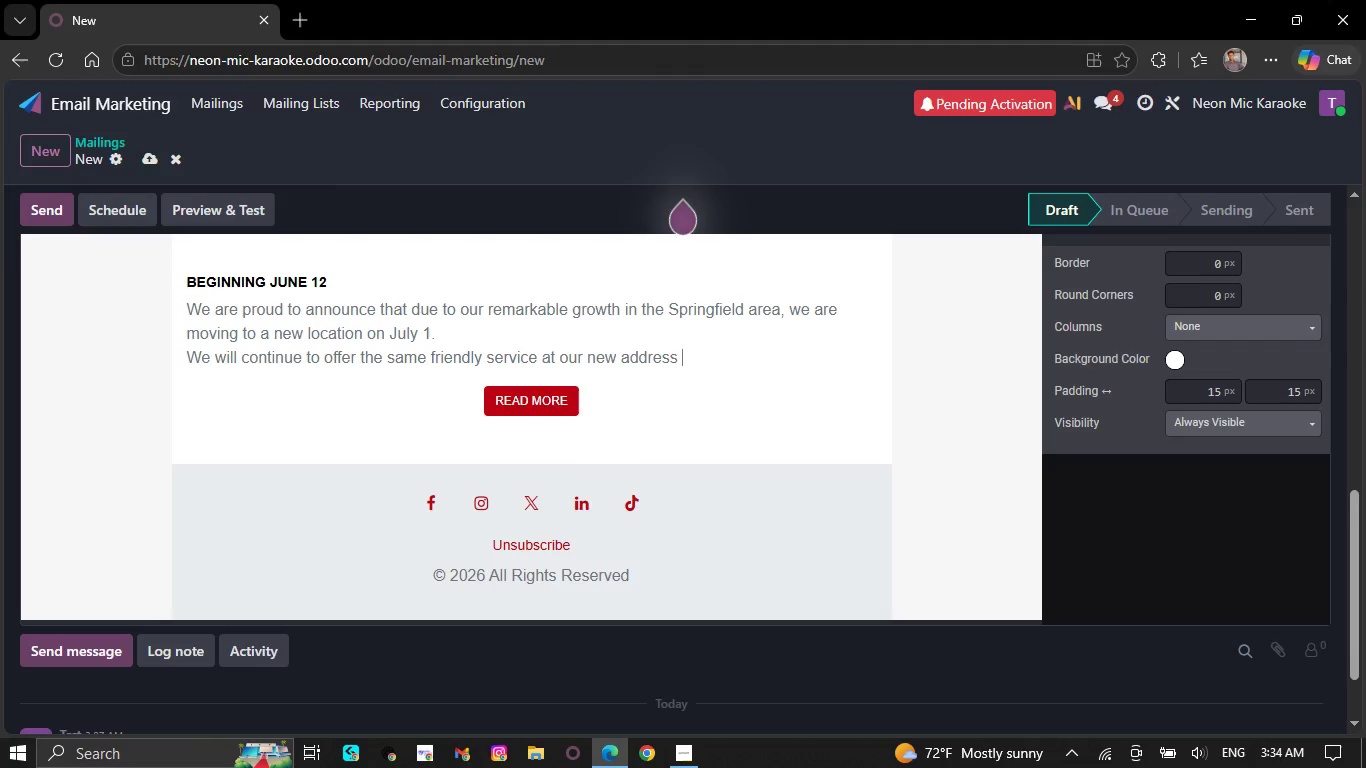 
key(Backspace)
 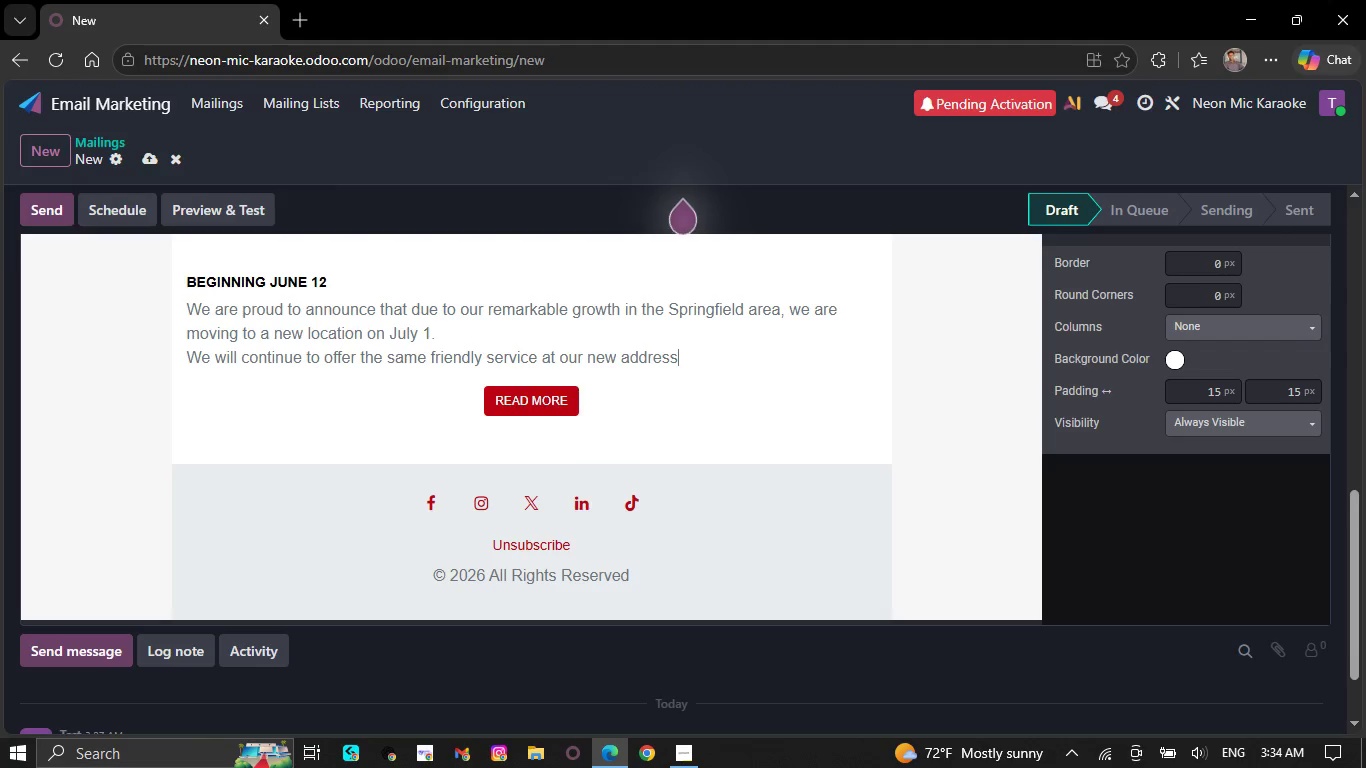 
key(Backspace)
 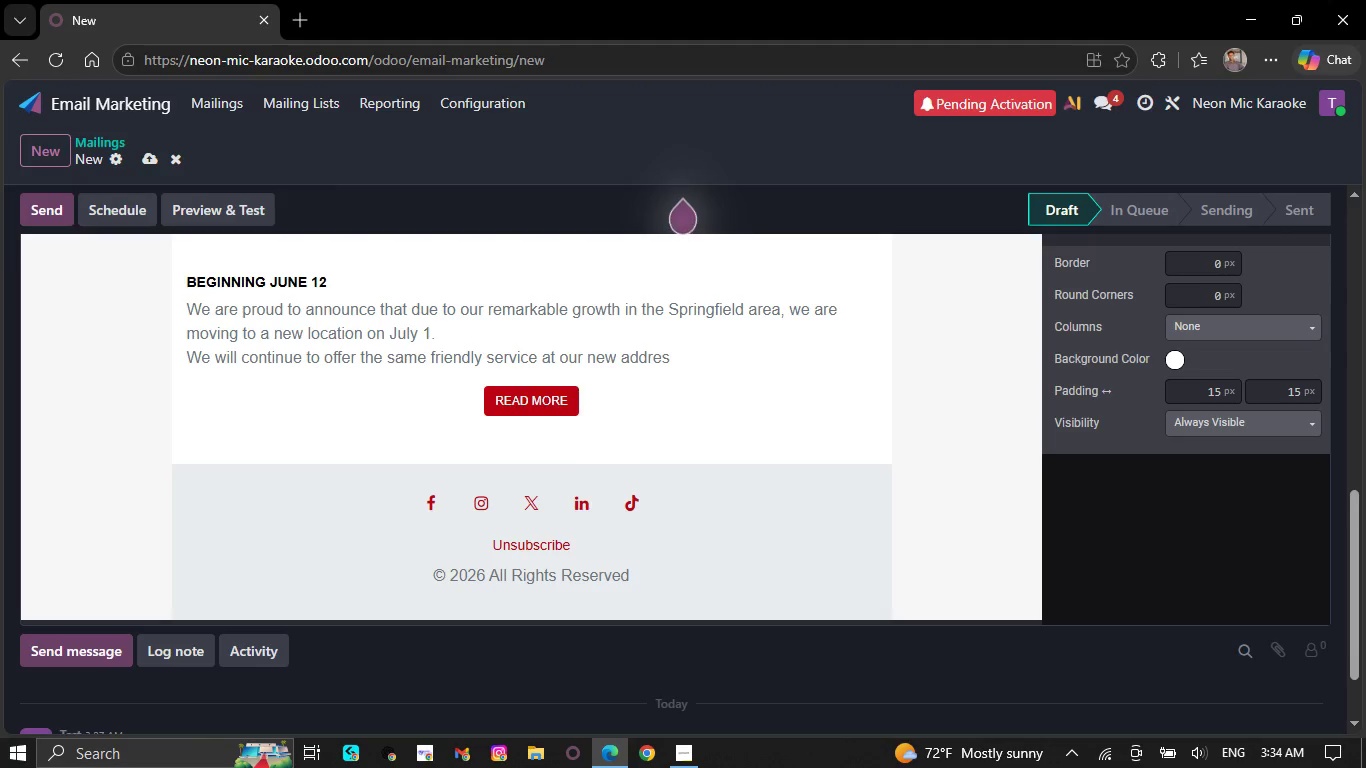 
key(Backspace)
 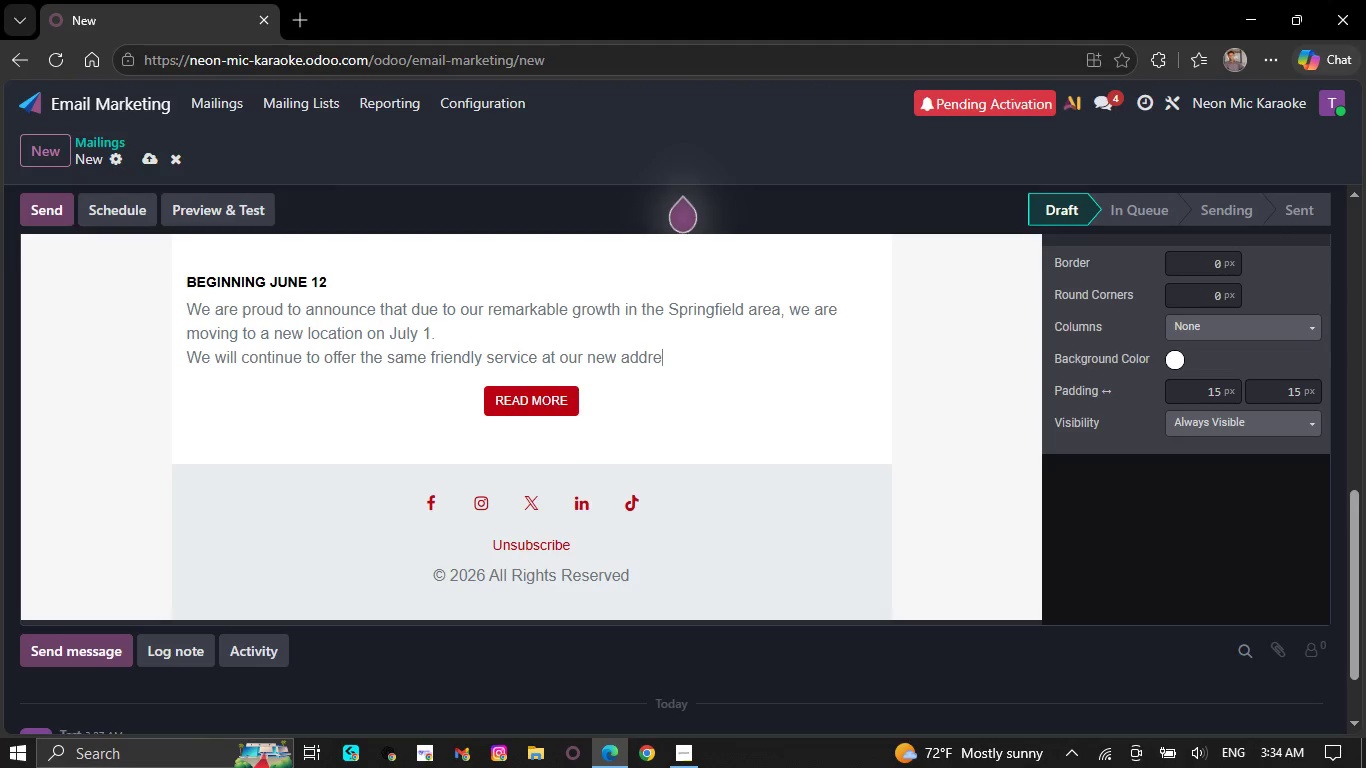 
wait(7.33)
 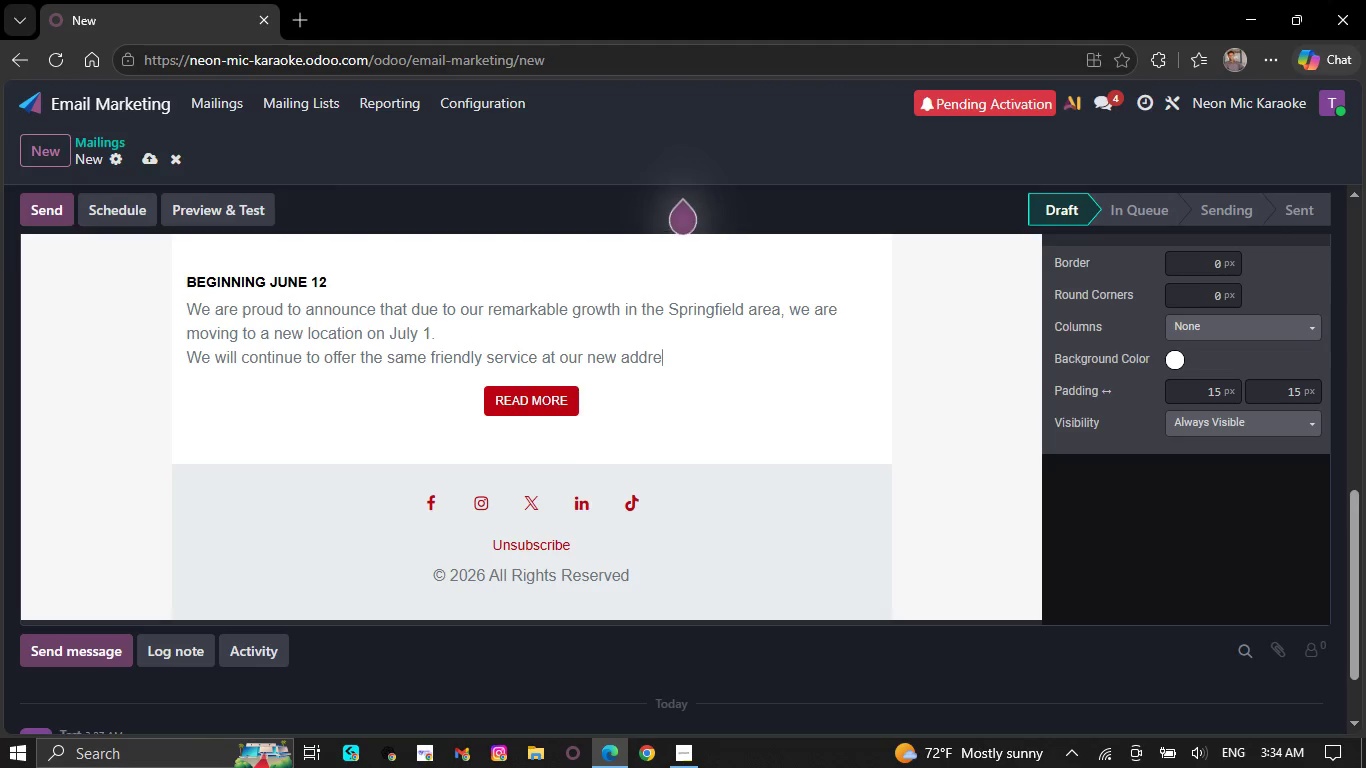 
key(Backspace)
 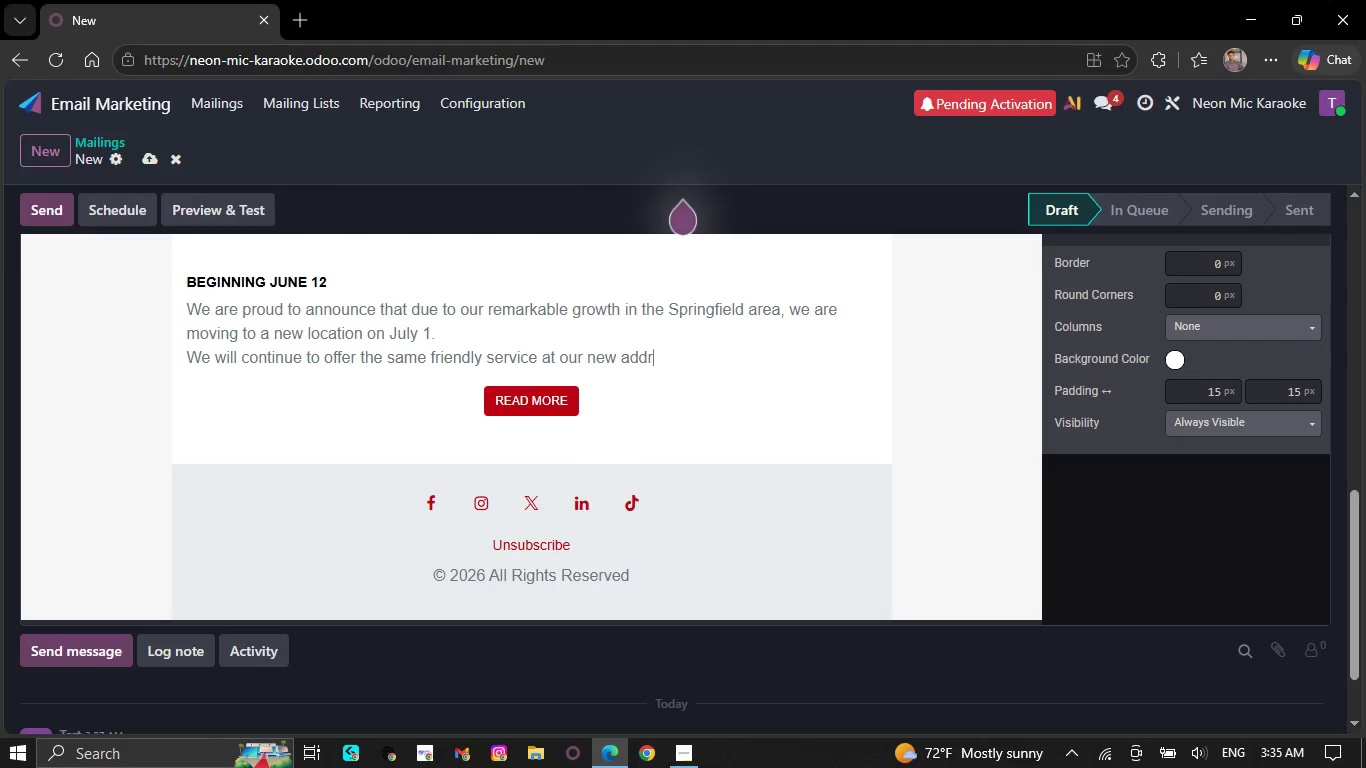 
key(Backspace)
 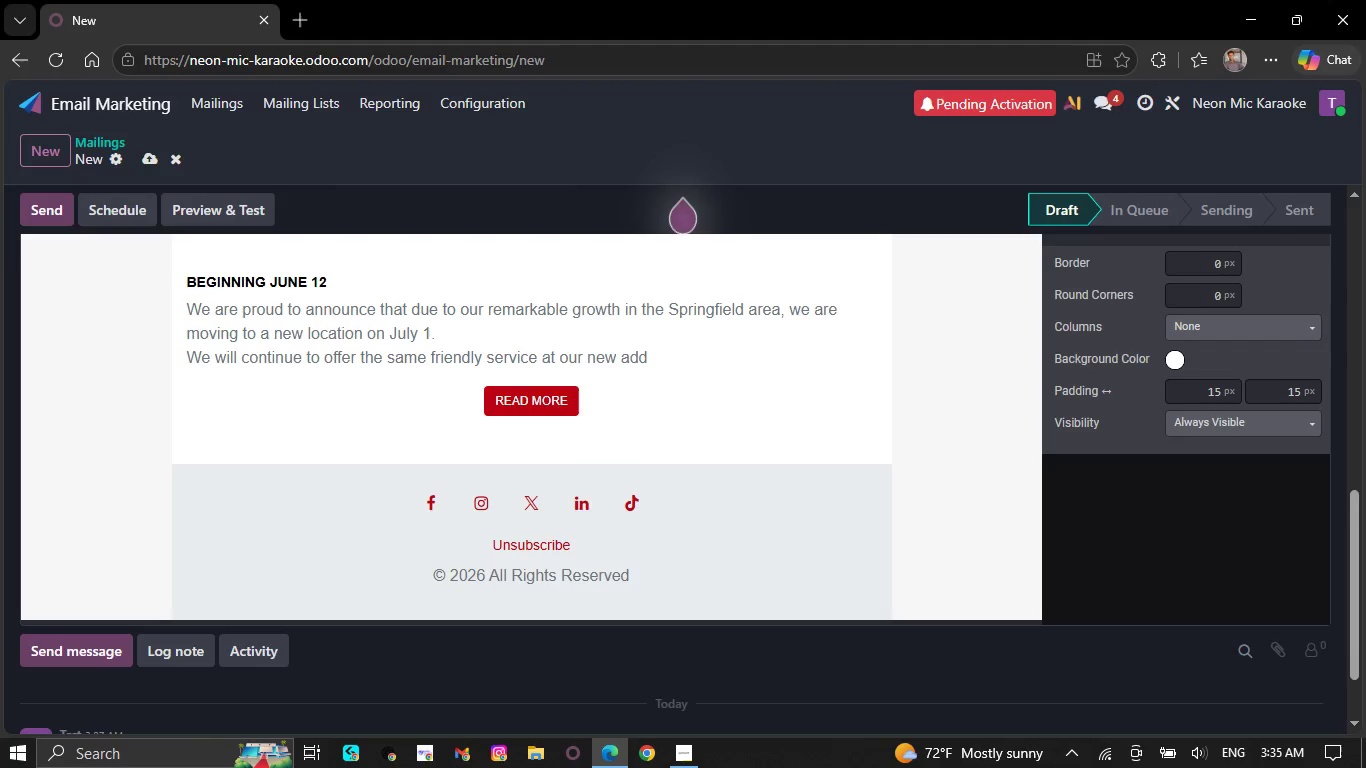 
key(Backspace)
 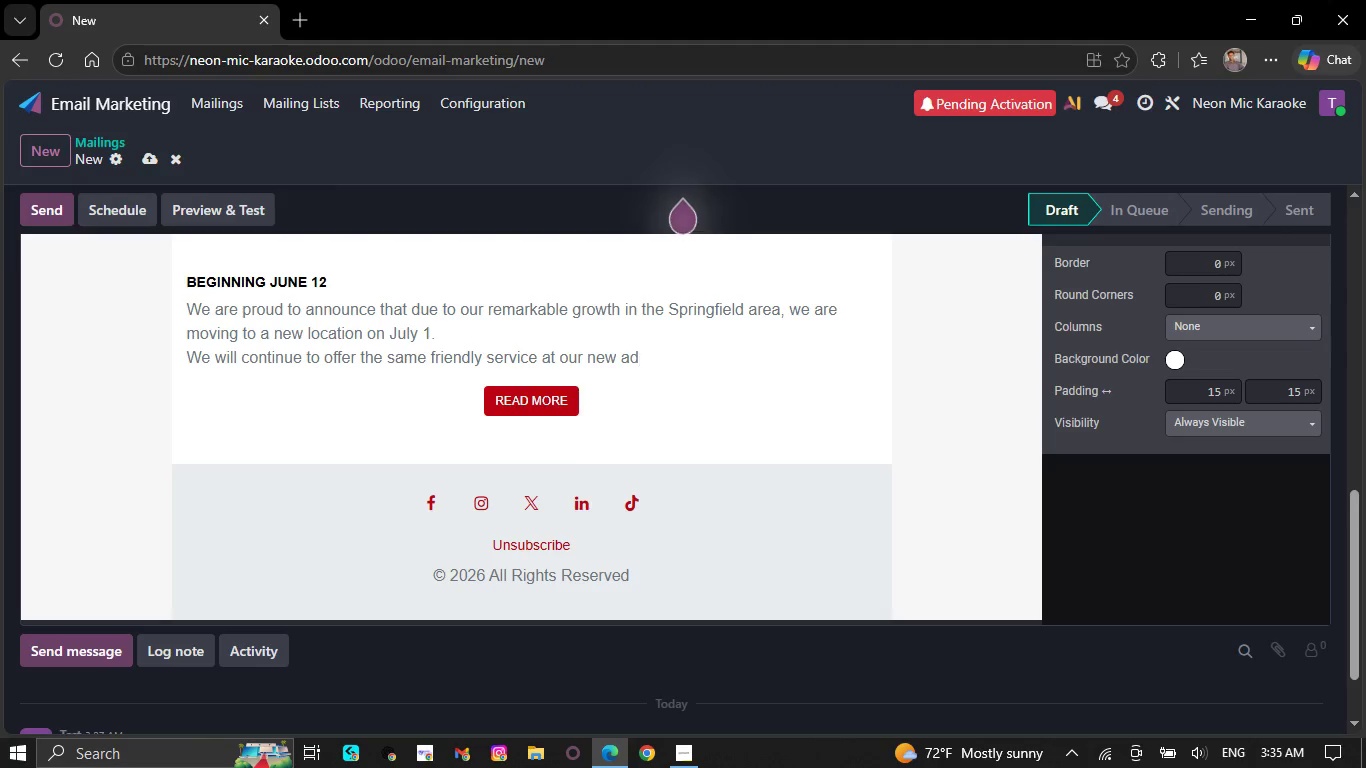 
wait(9.84)
 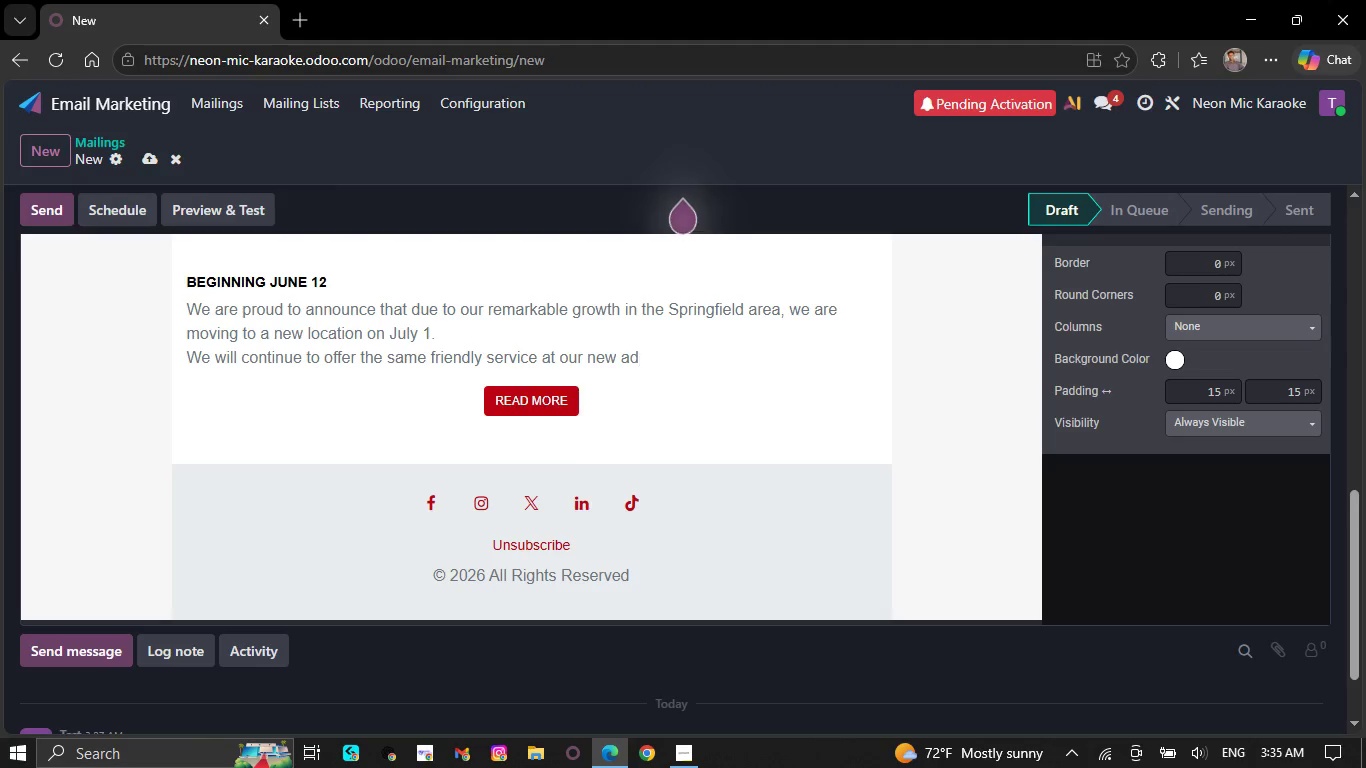 
key(Backspace)
 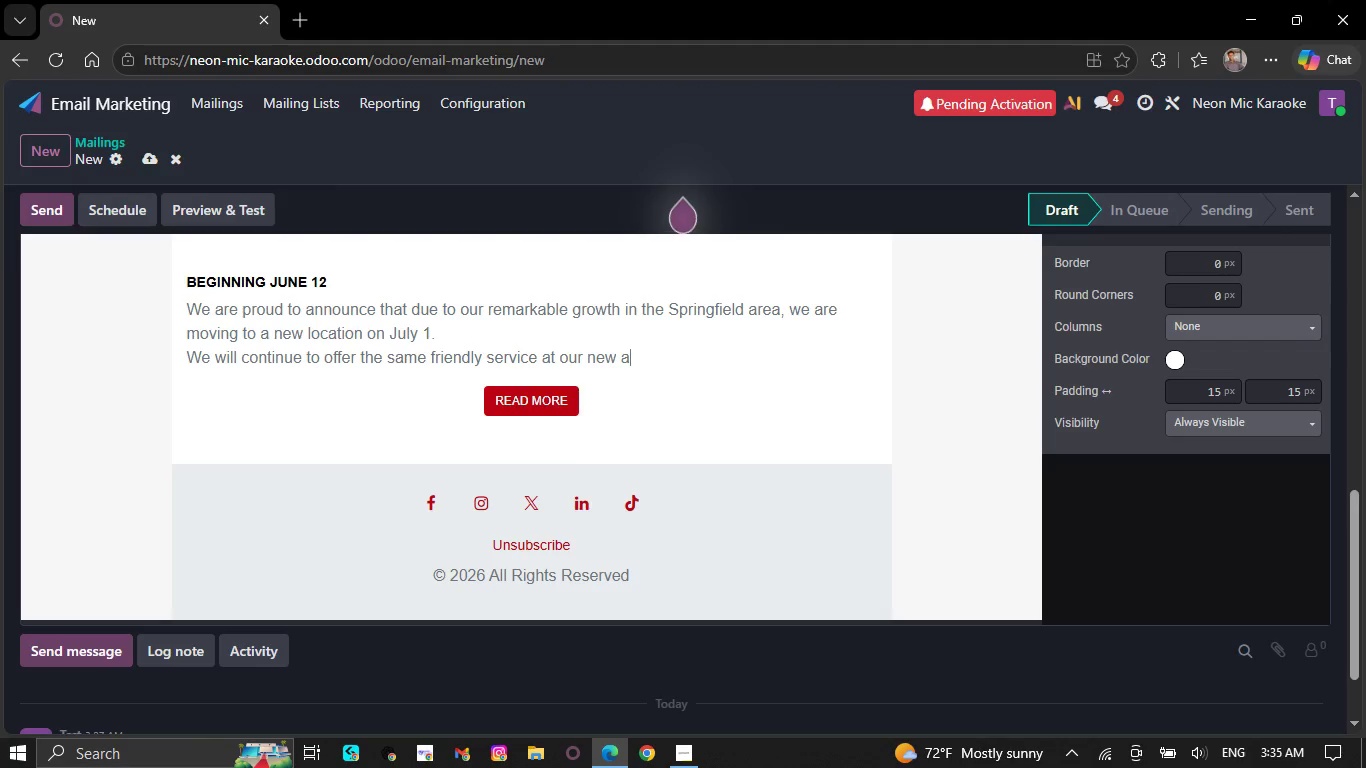 
wait(15.14)
 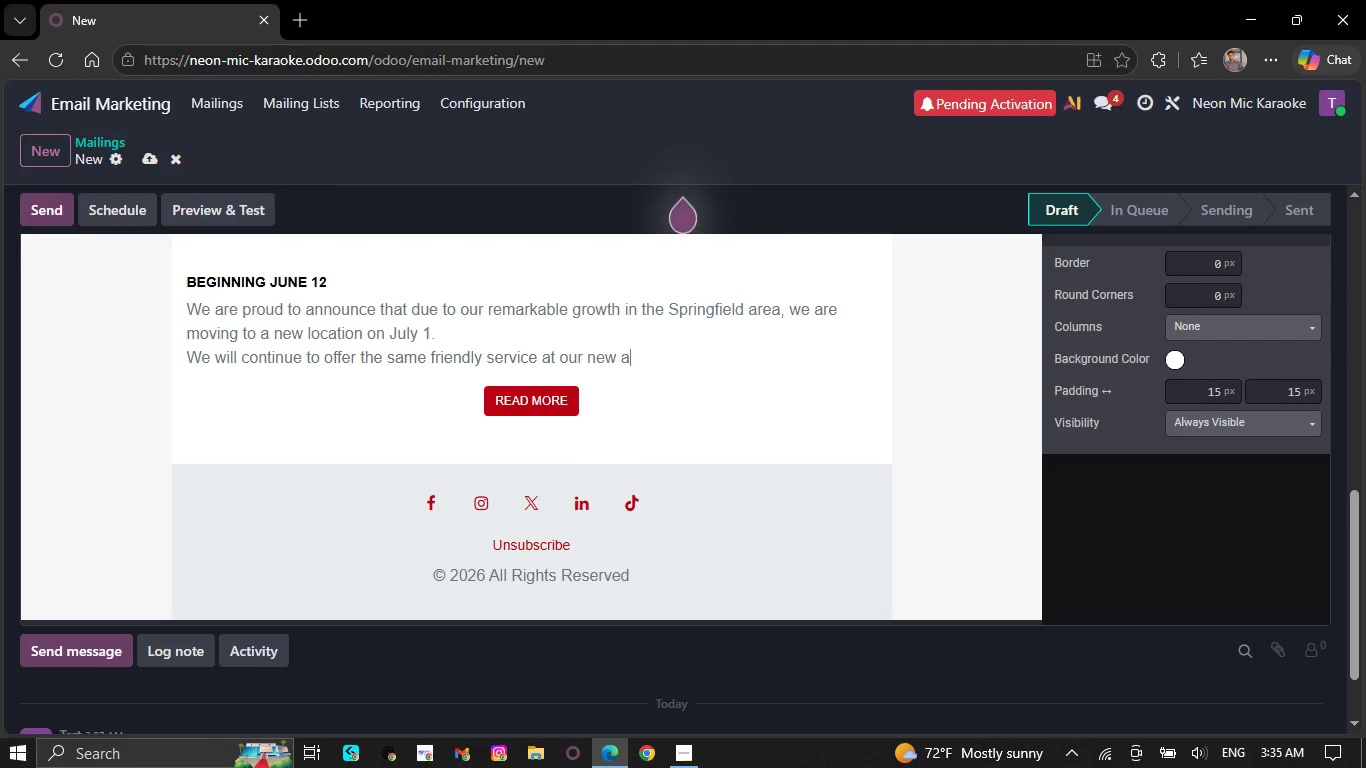 
key(Backspace)
 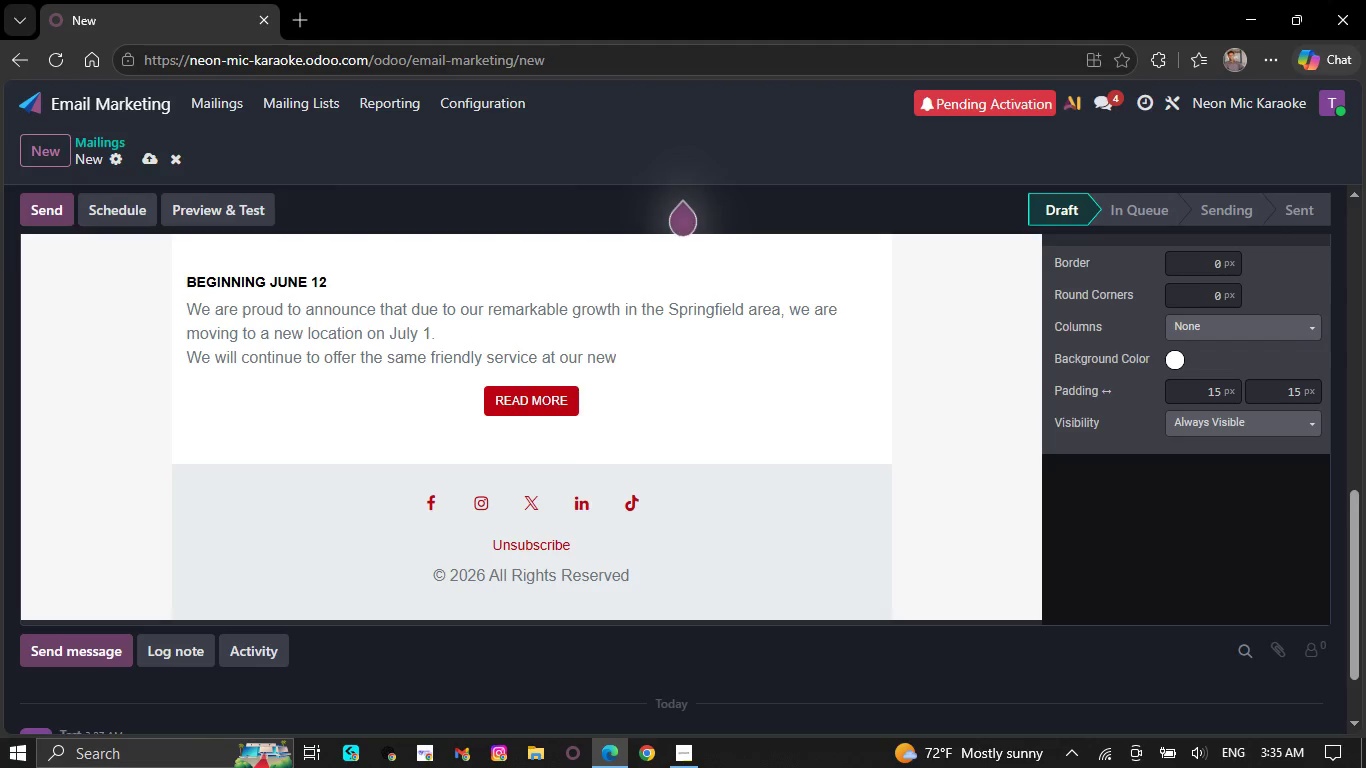 
key(Backspace)
 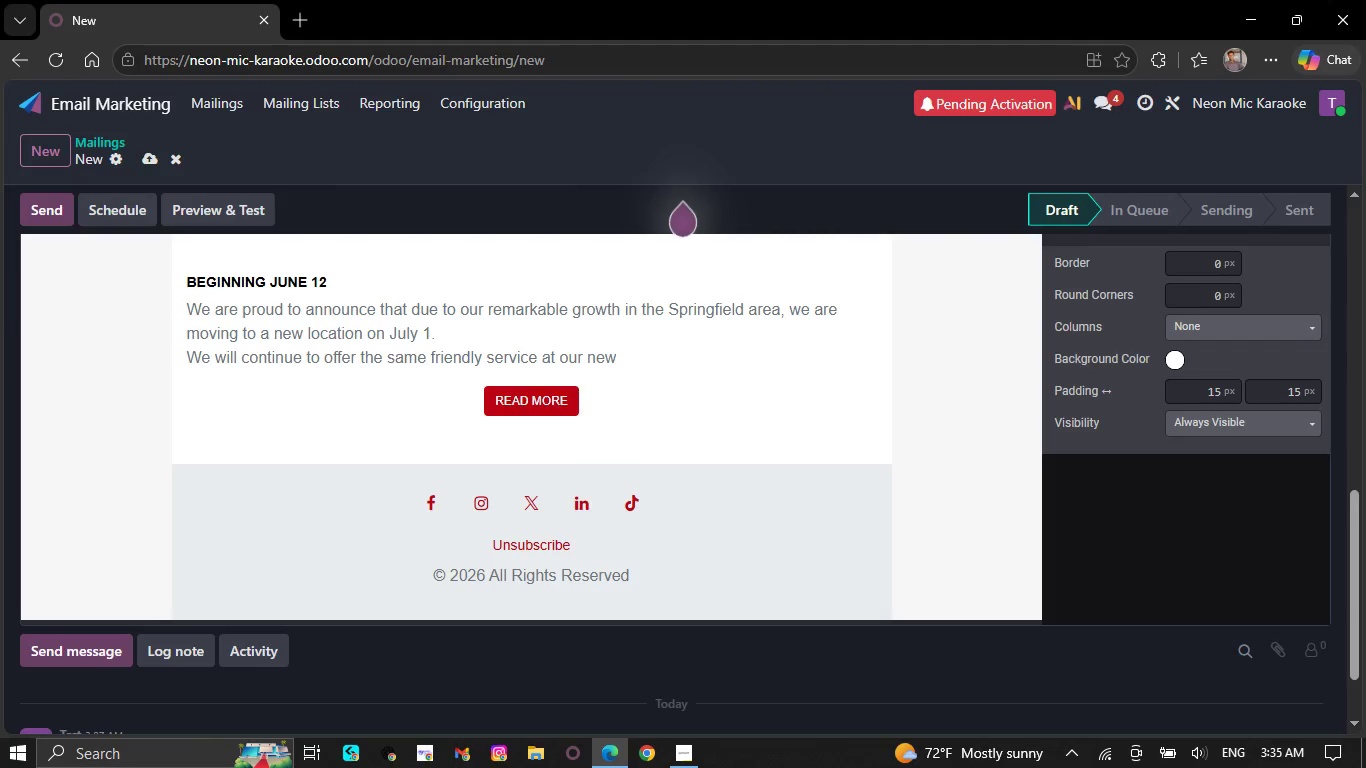 
key(Backspace)
 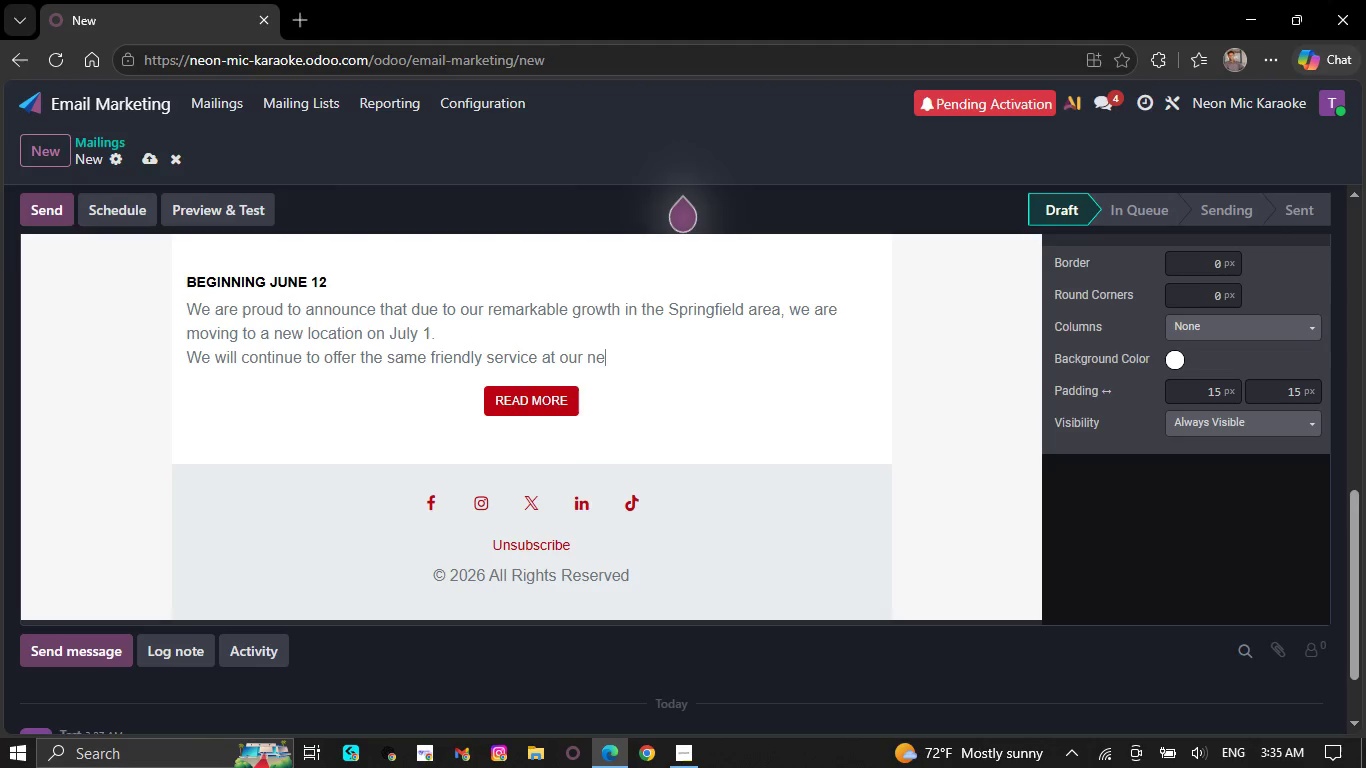 
wait(7.72)
 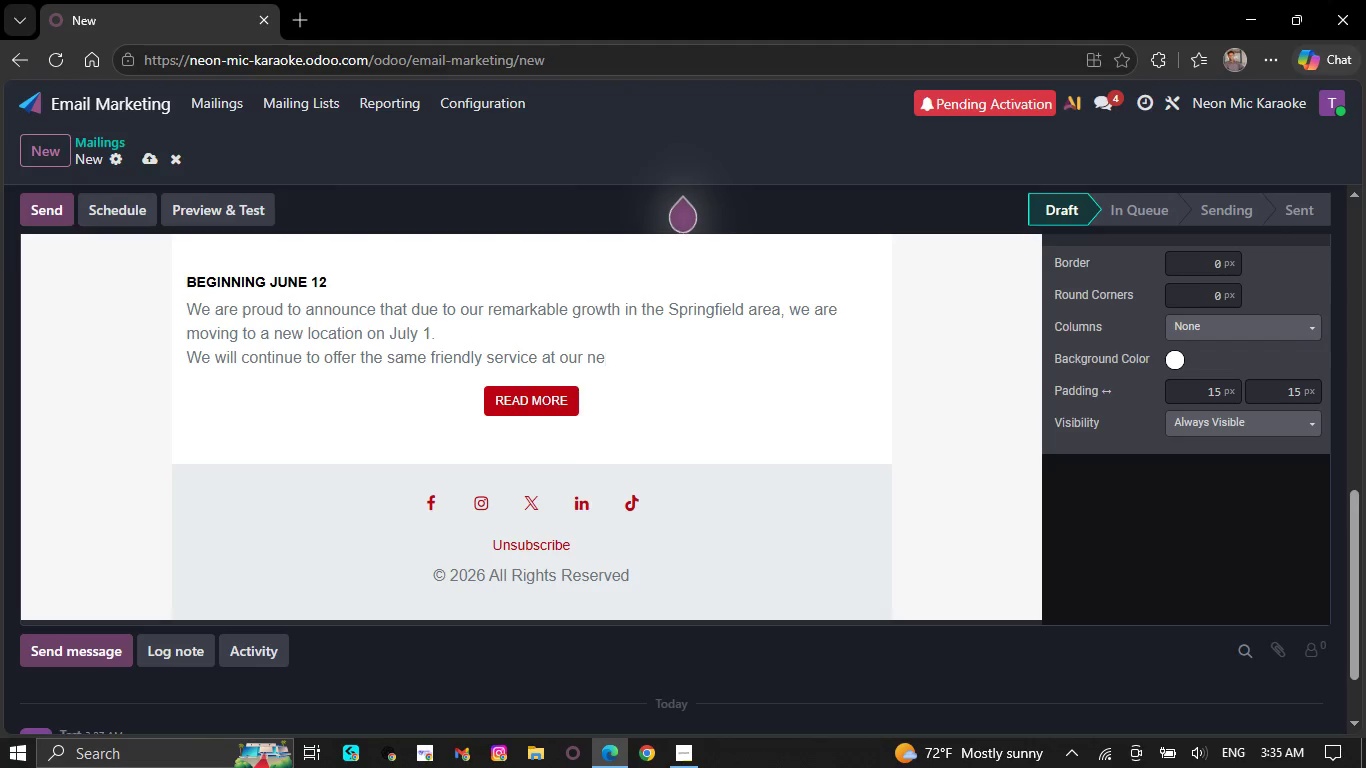 
key(Backspace)
 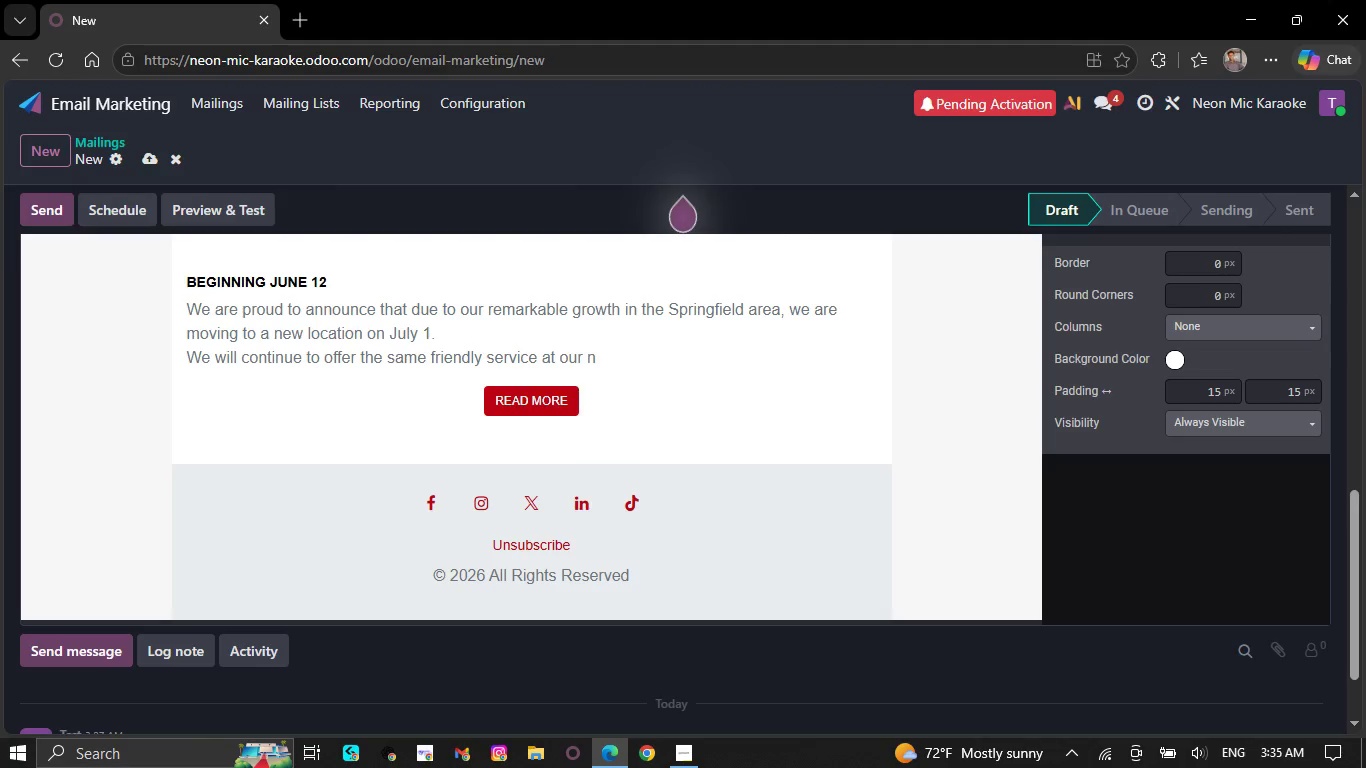 
wait(9.22)
 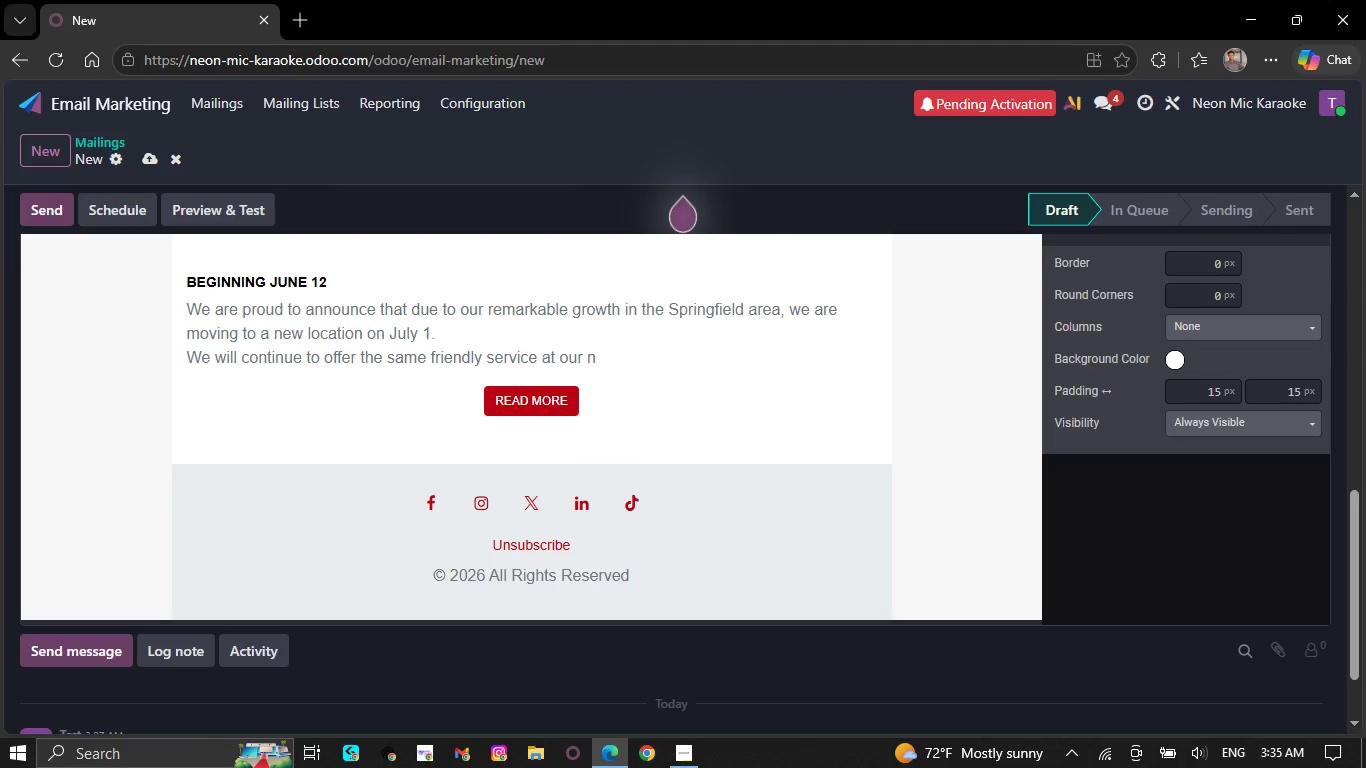 
key(Backspace)
 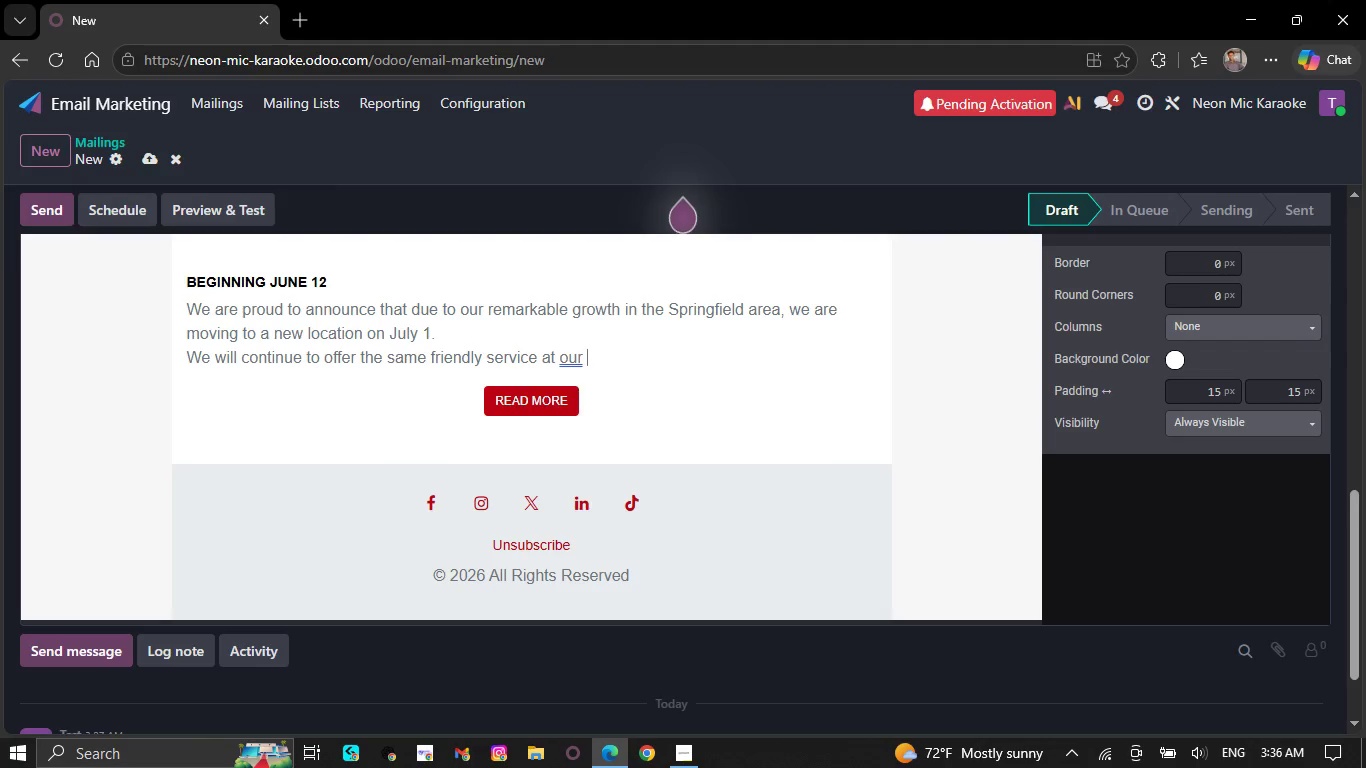 
wait(16.12)
 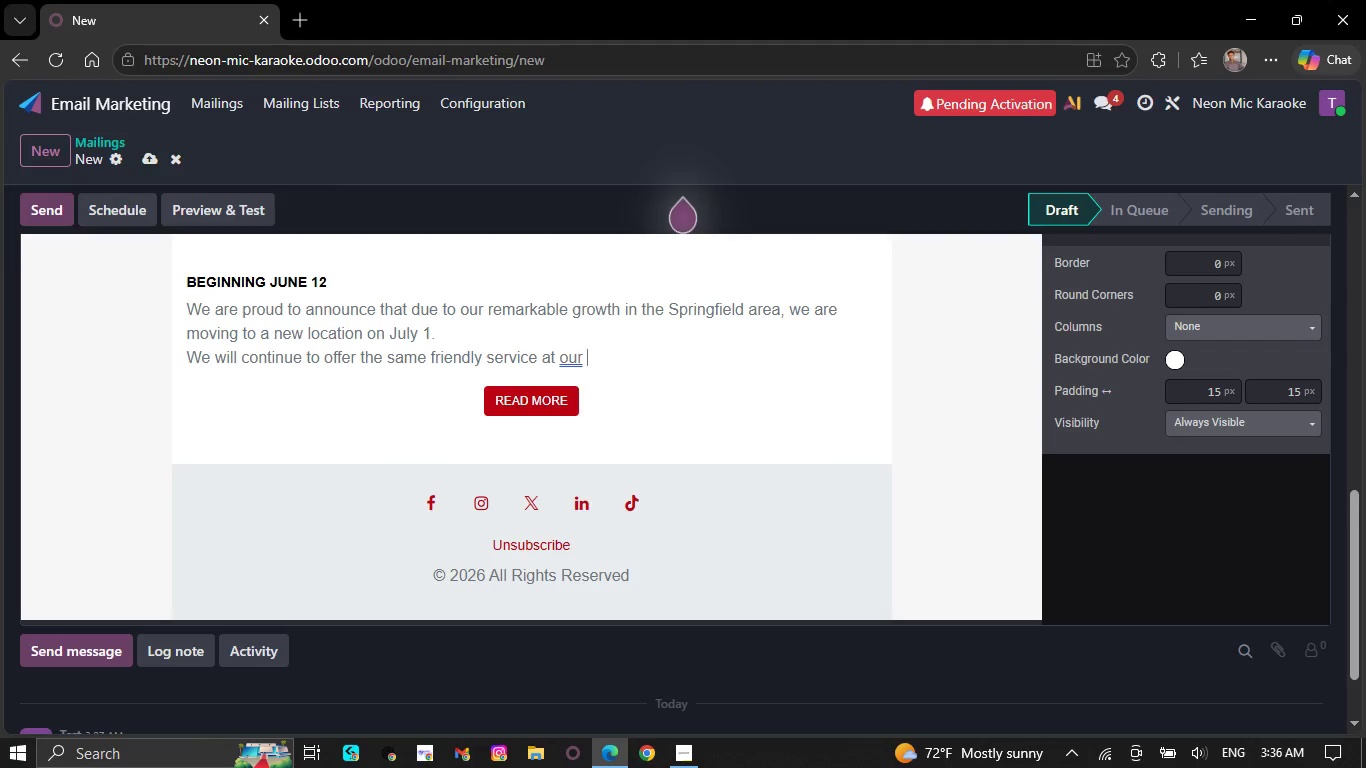 
key(Backspace)
 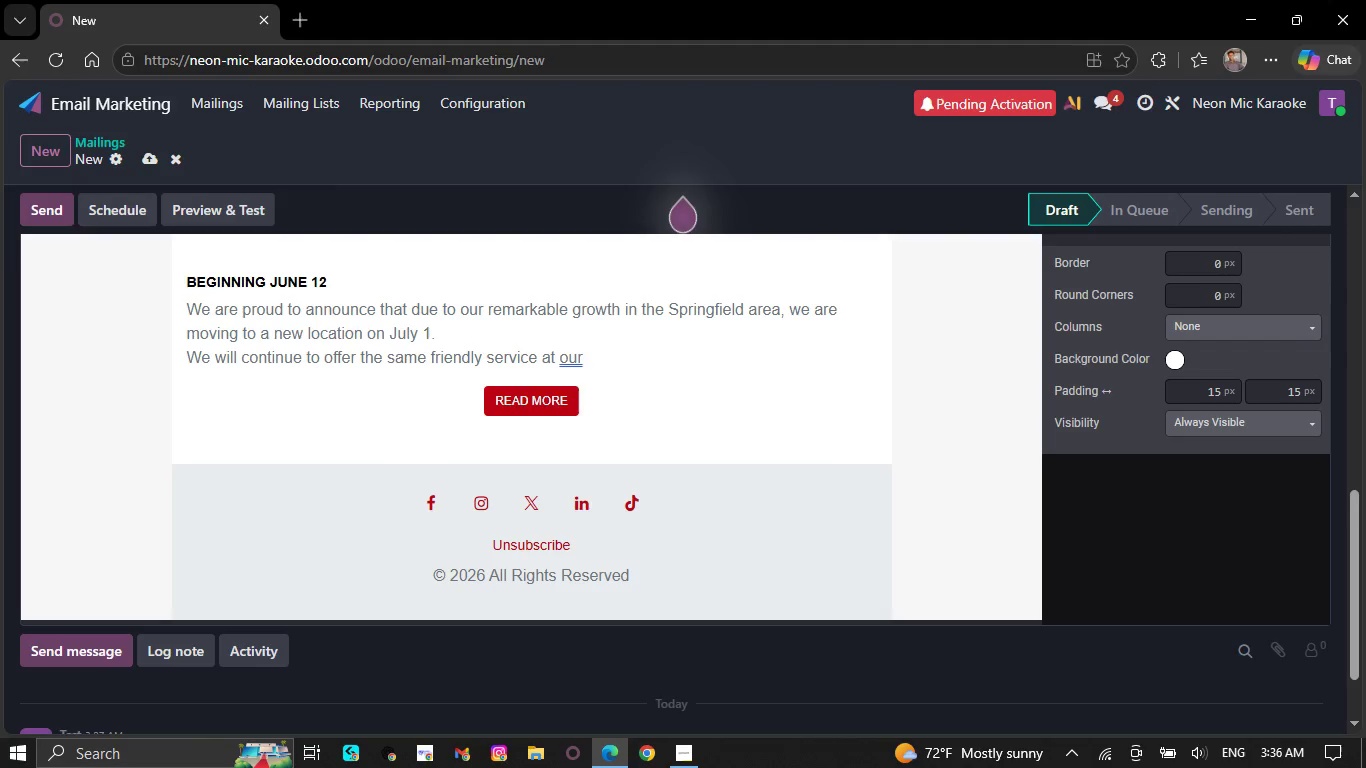 
key(Backspace)
 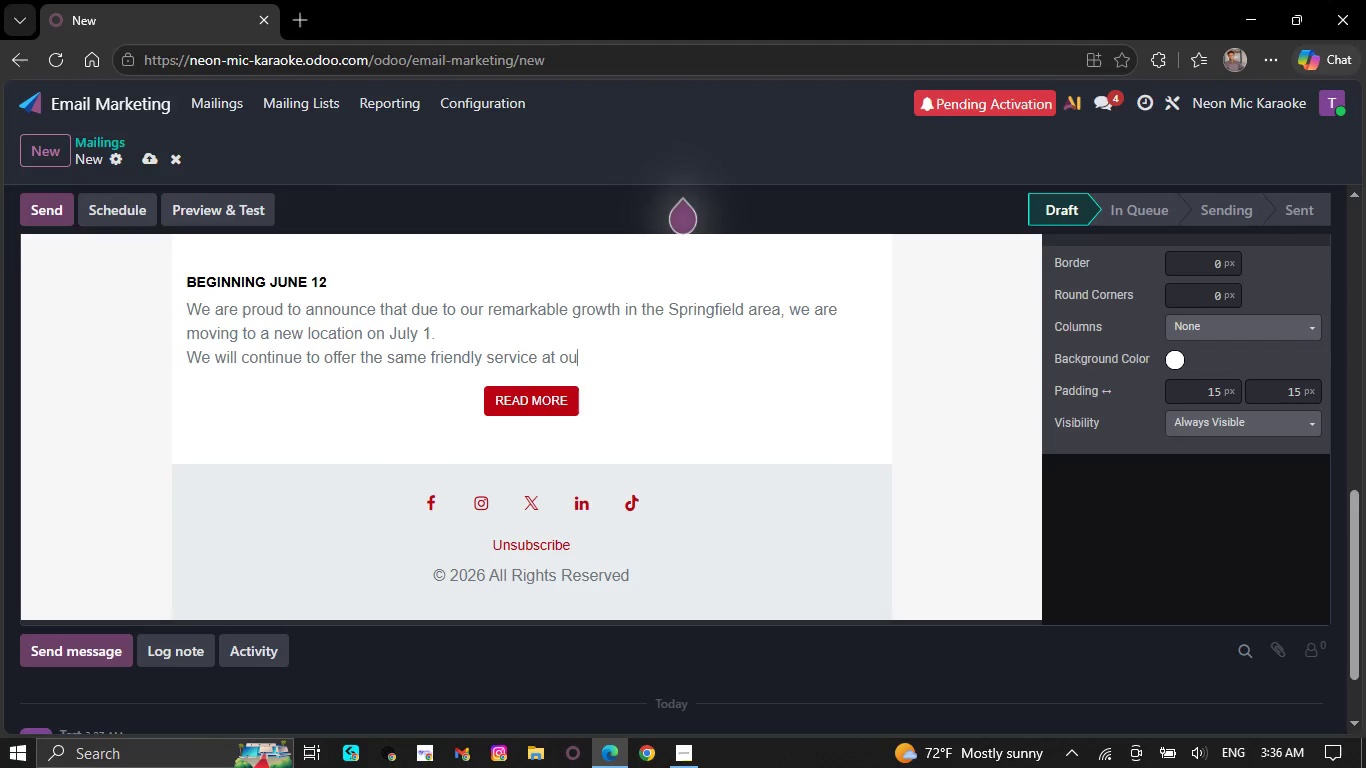 
key(Backspace)
 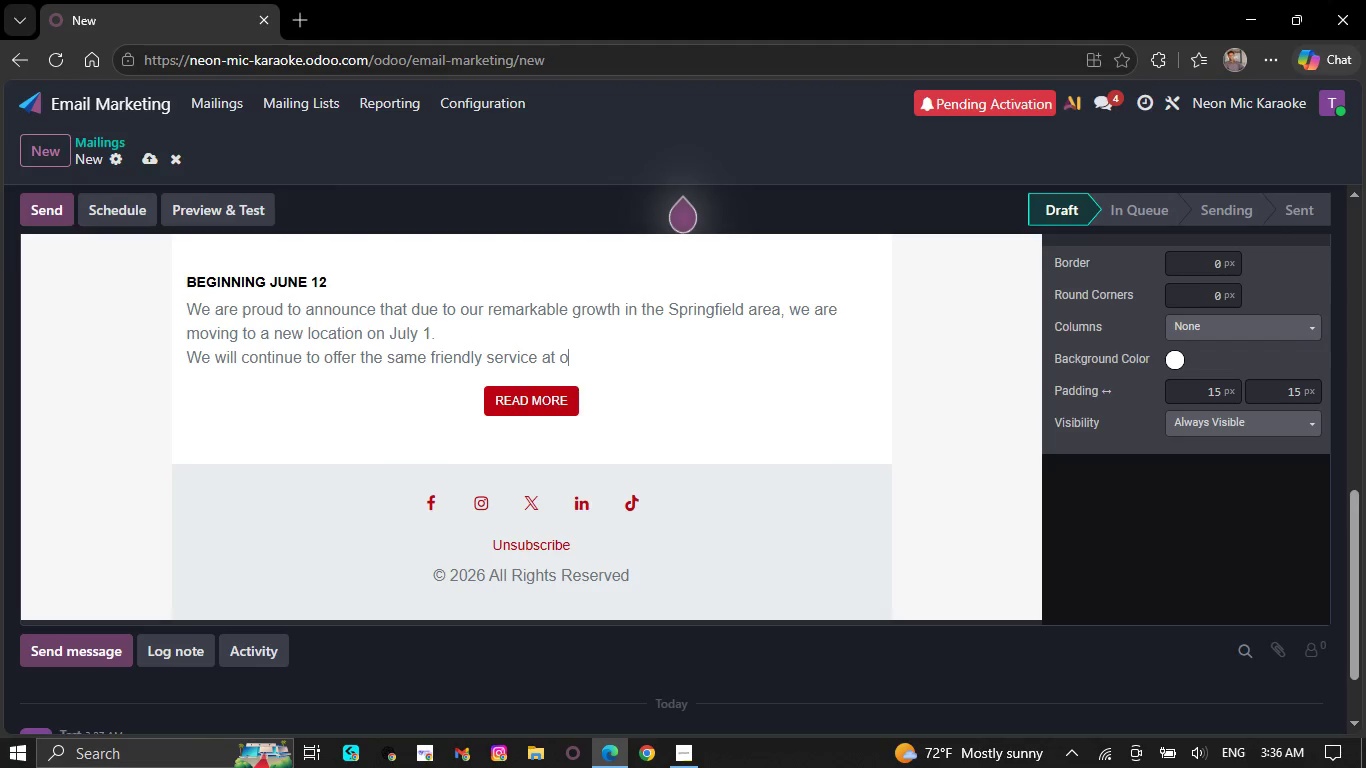 
key(Backspace)
 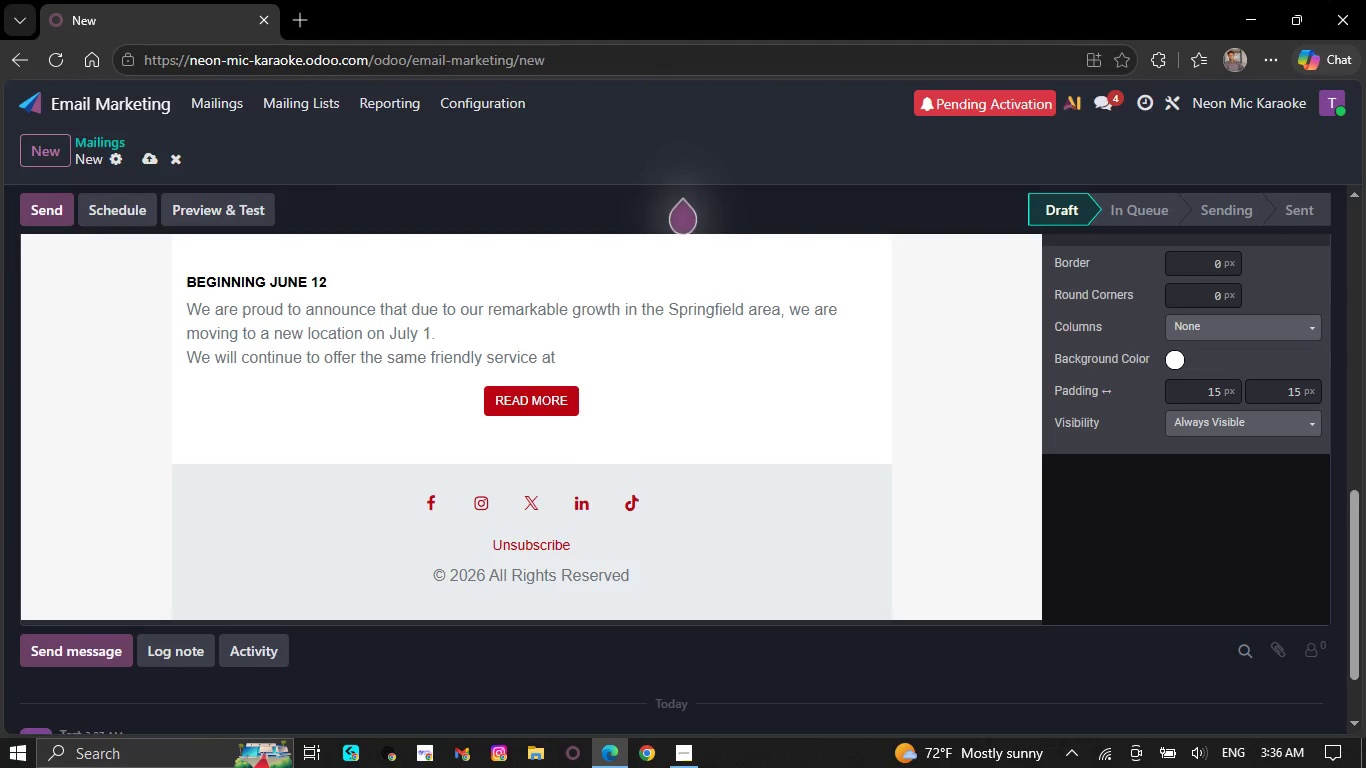 
wait(31.58)
 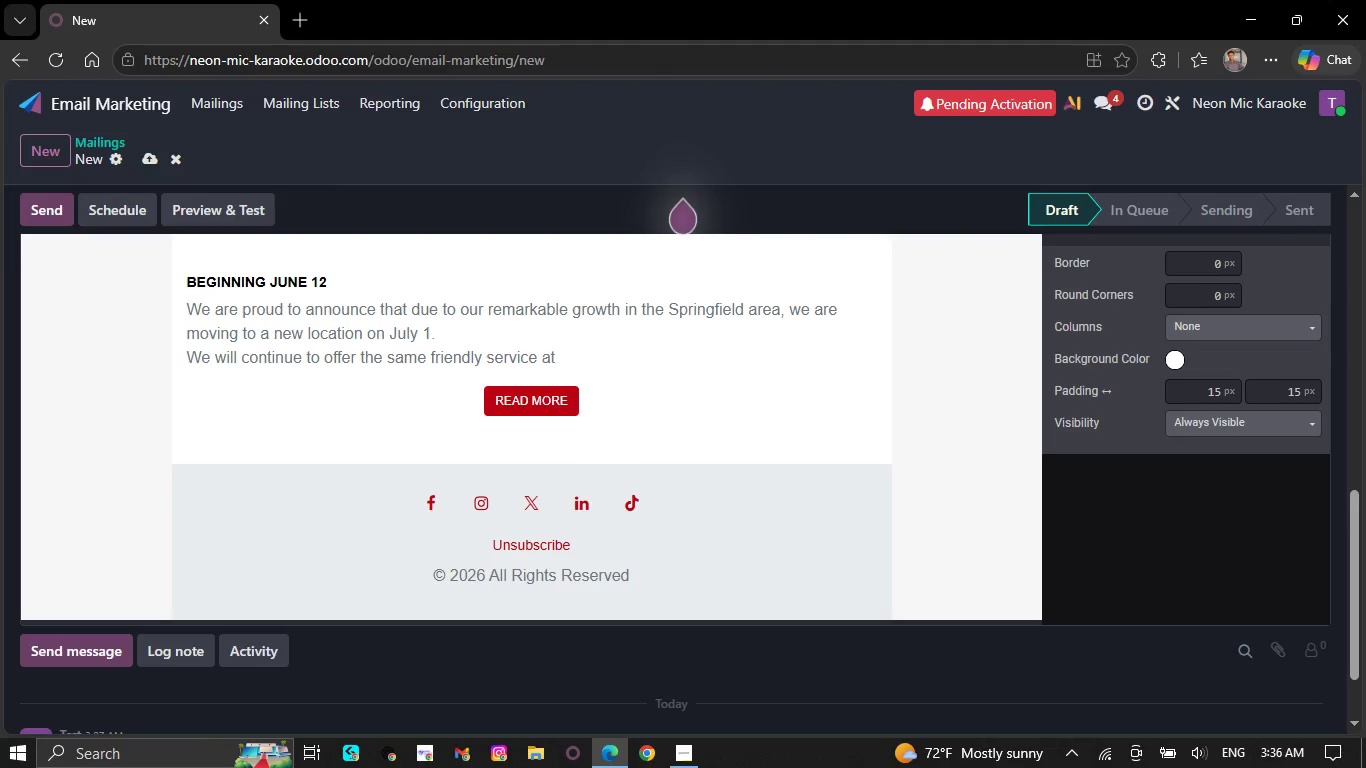 
key(Backspace)
 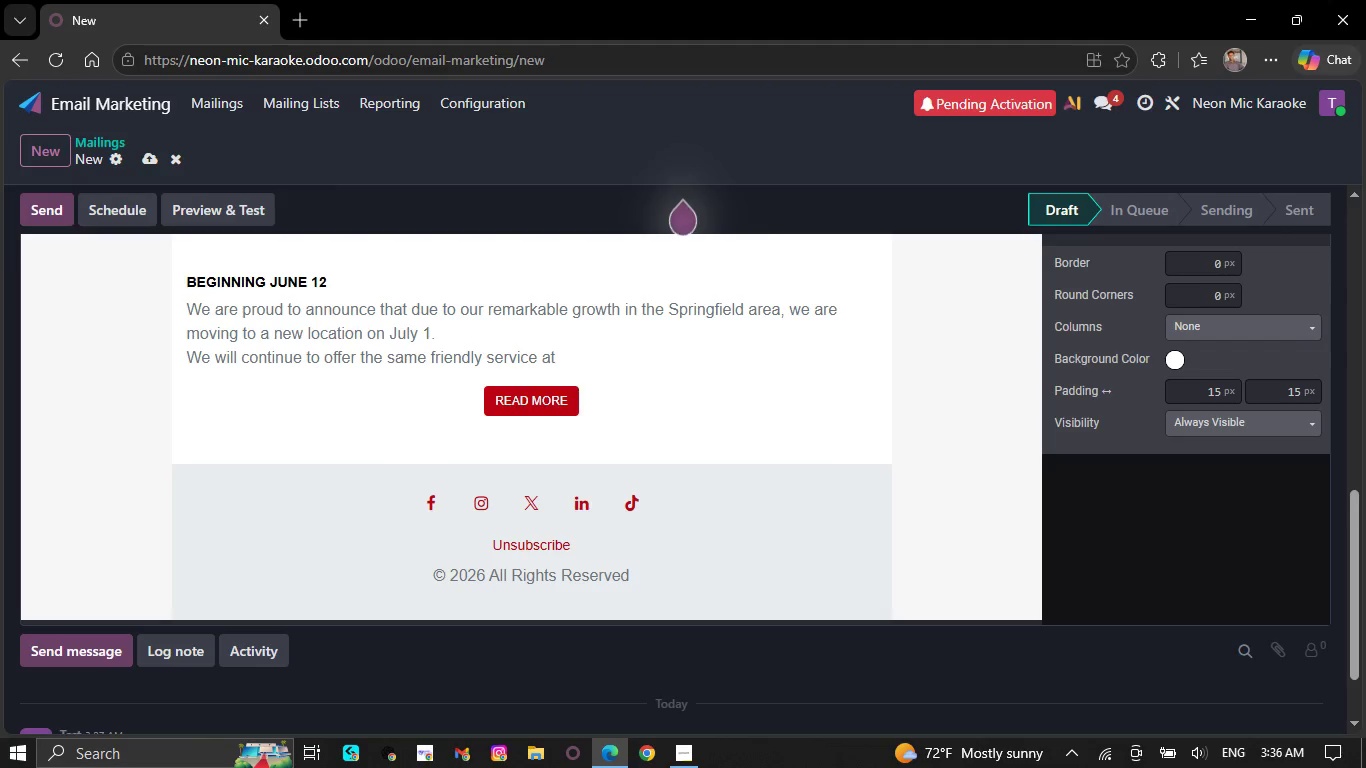 
wait(10.09)
 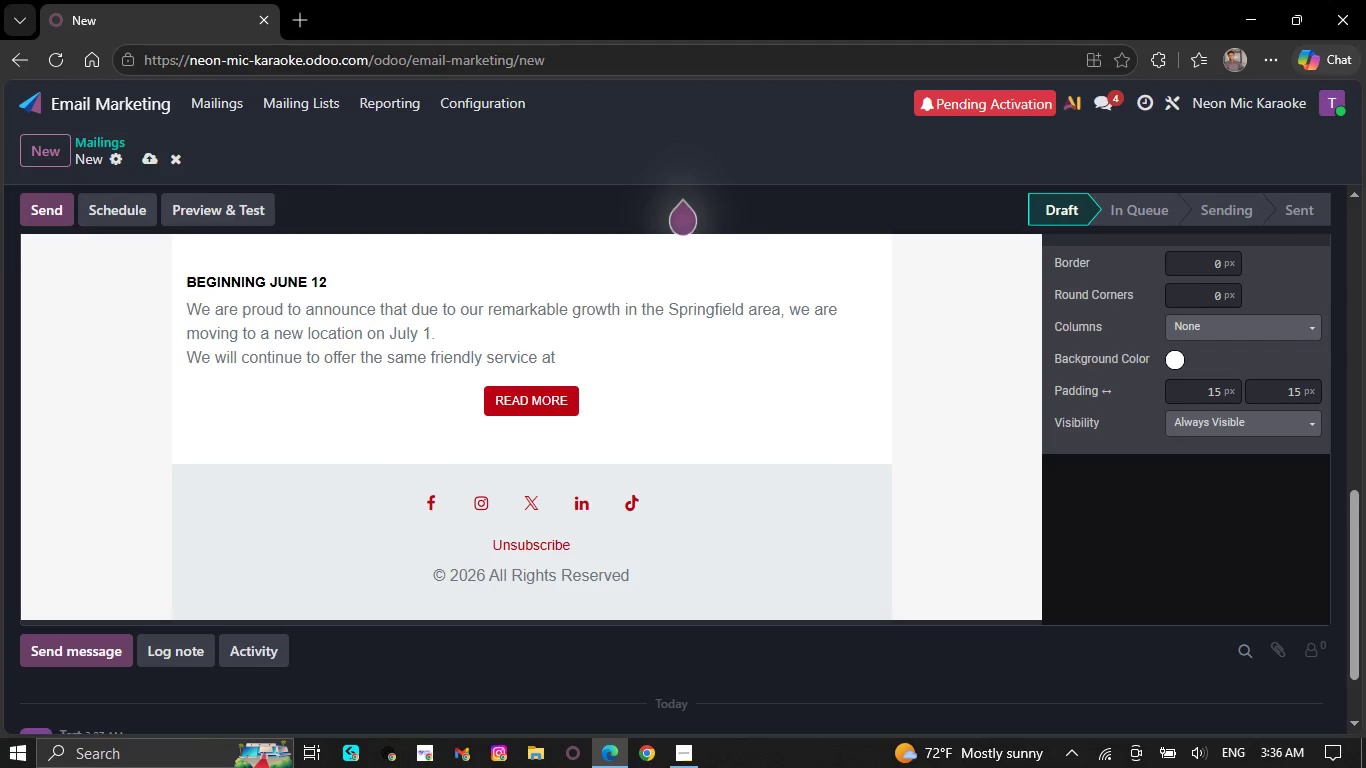 
key(Backspace)
 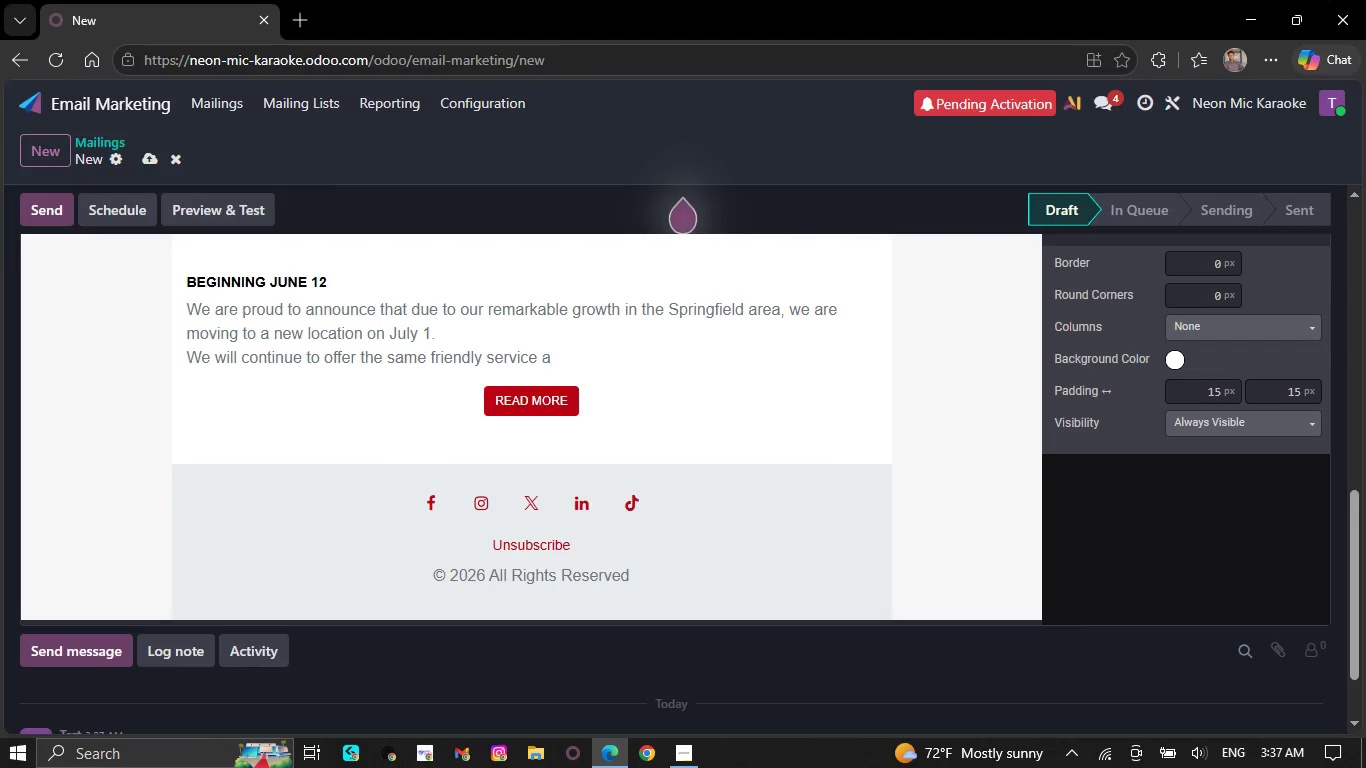 
wait(6.48)
 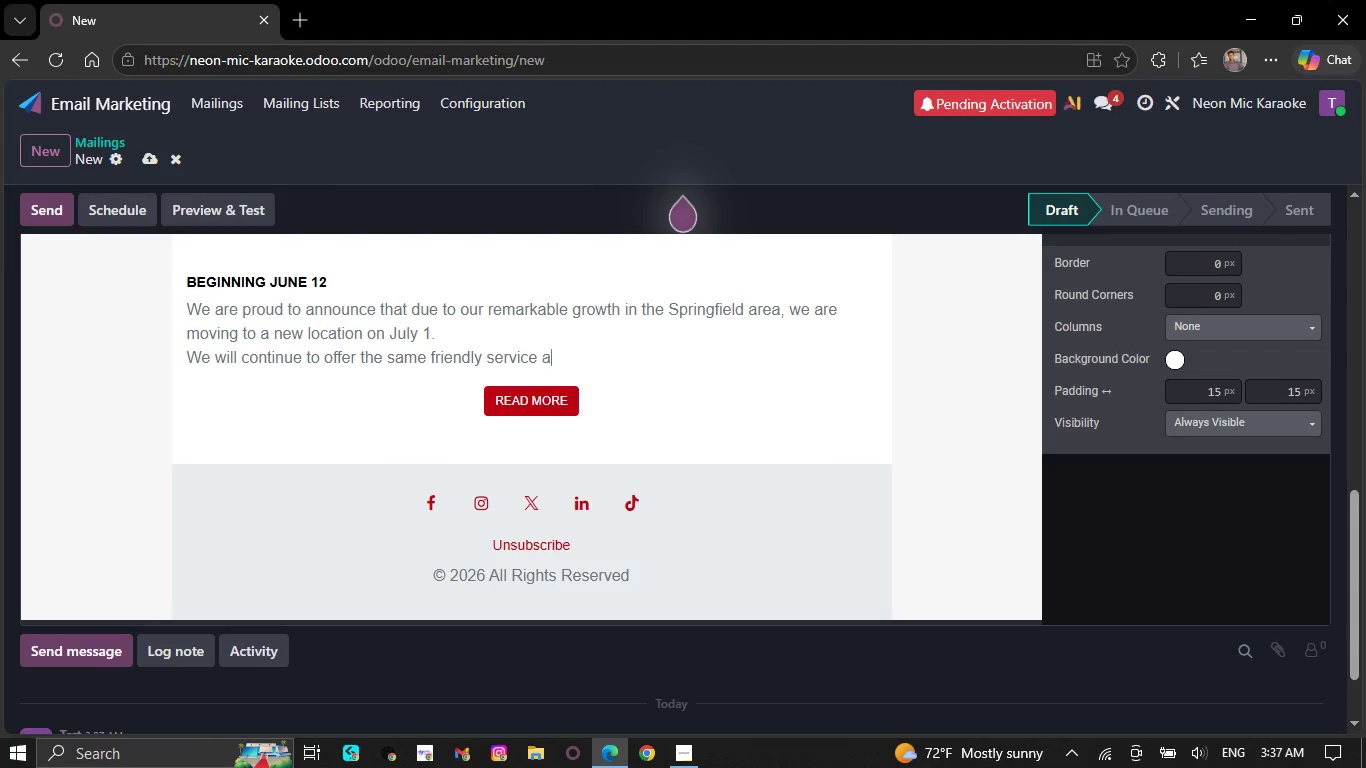 
key(Backspace)
 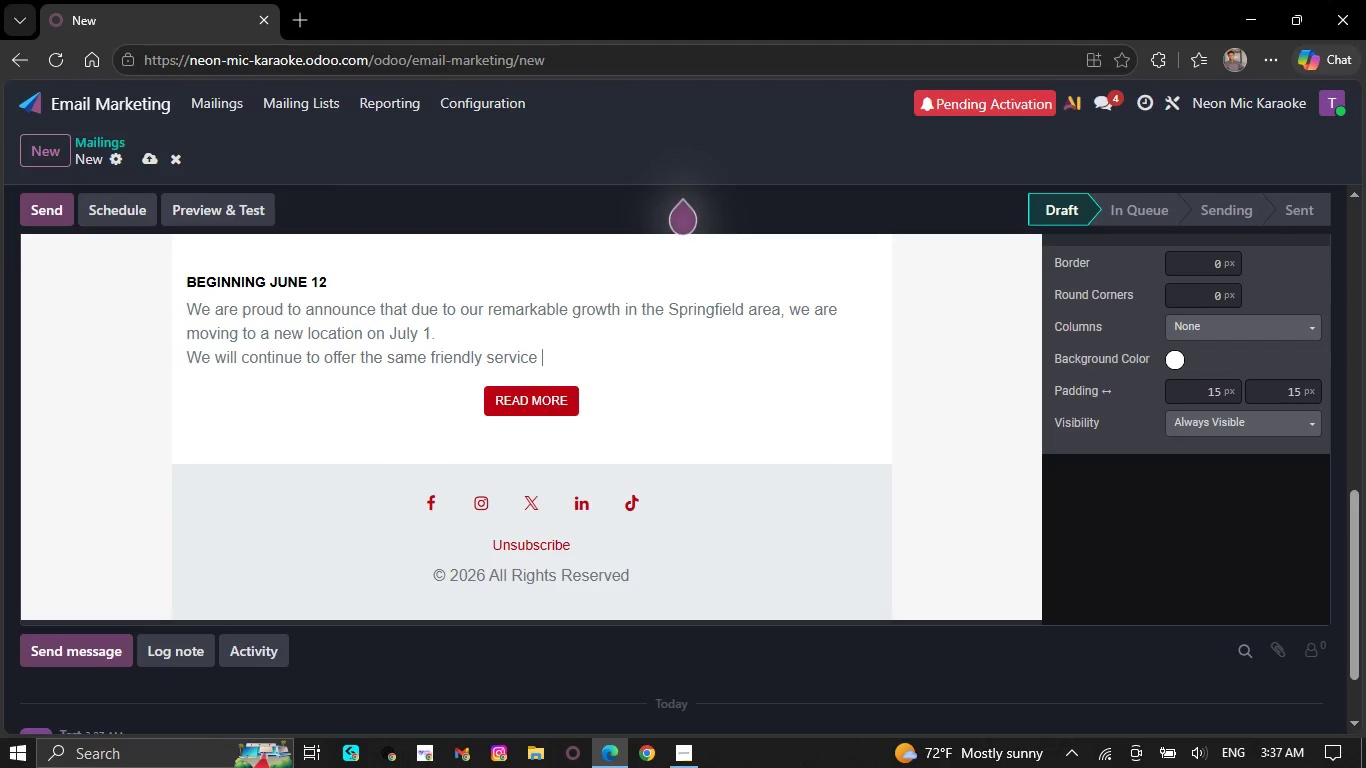 
wait(46.81)
 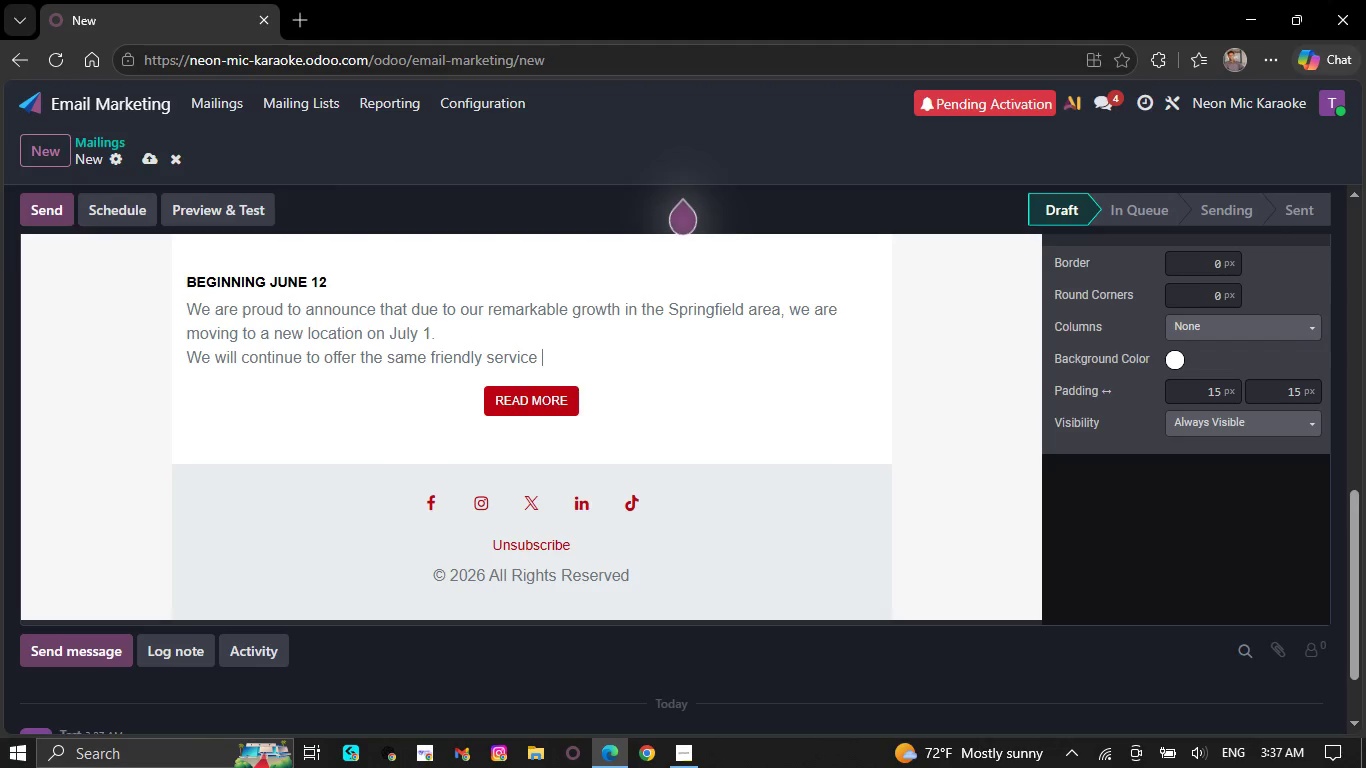 
key(Backspace)
 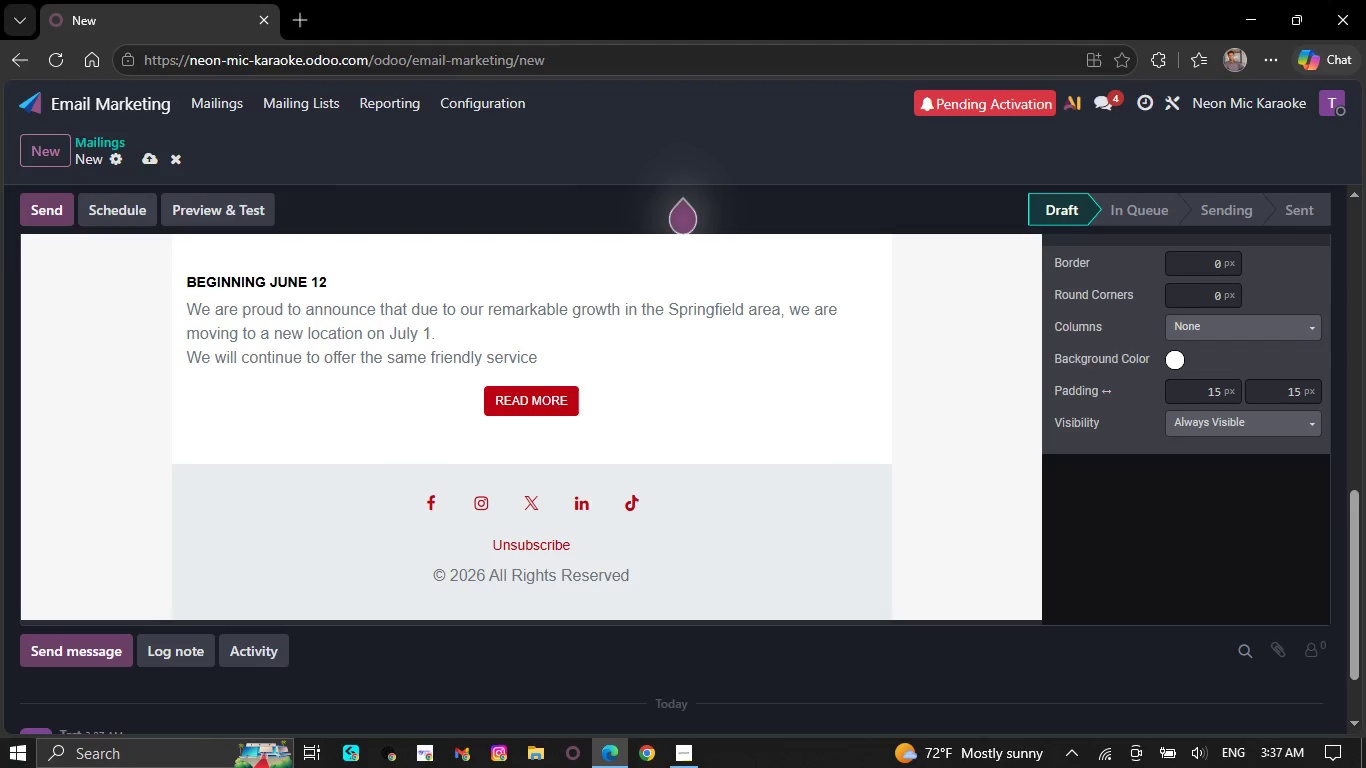 
key(Backspace)
 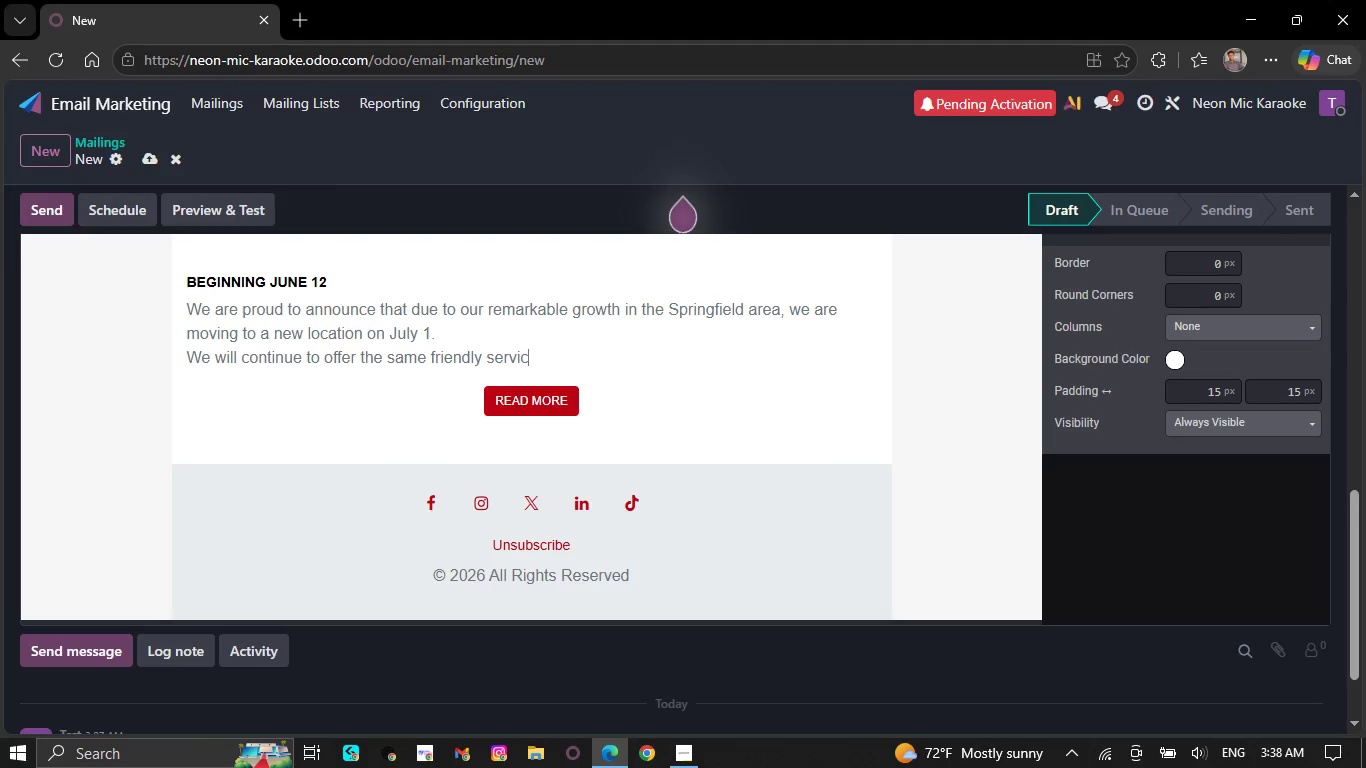 
wait(7.8)
 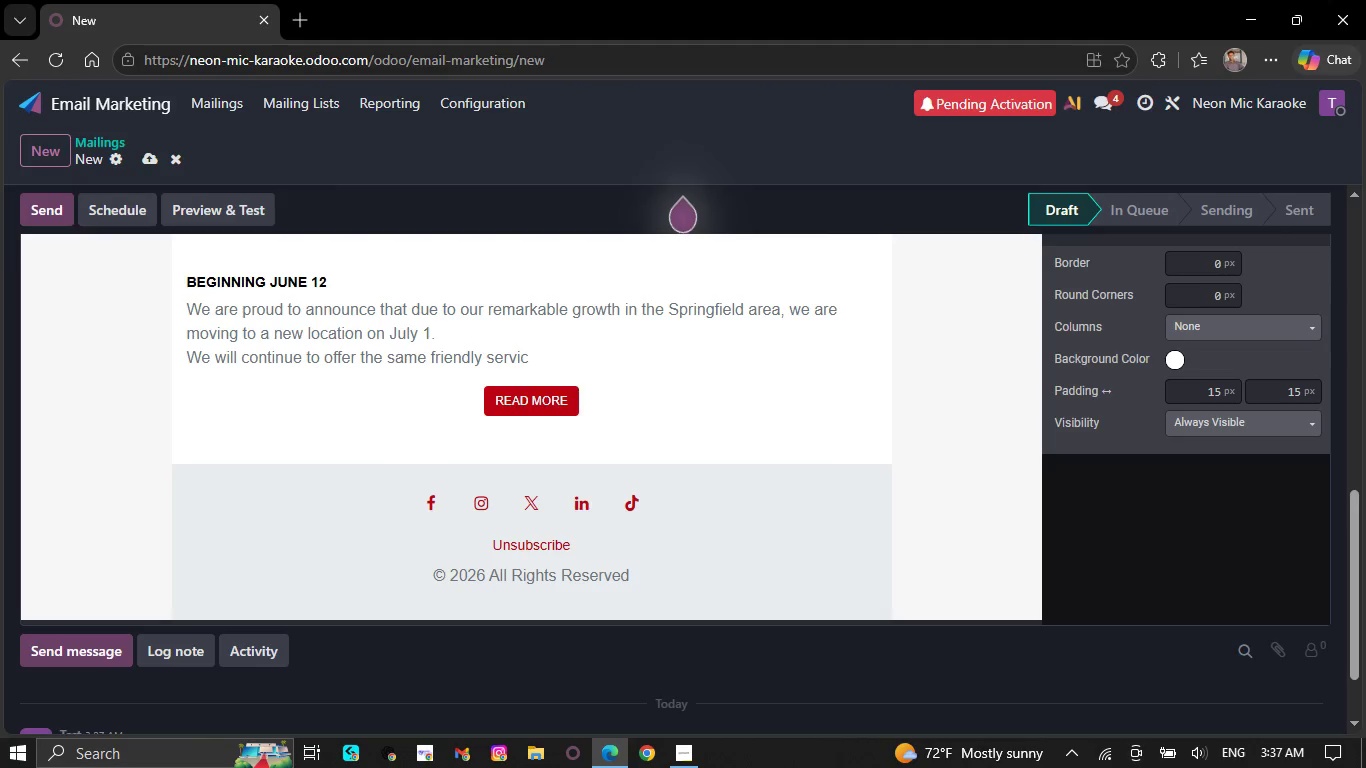 
key(Backspace)
 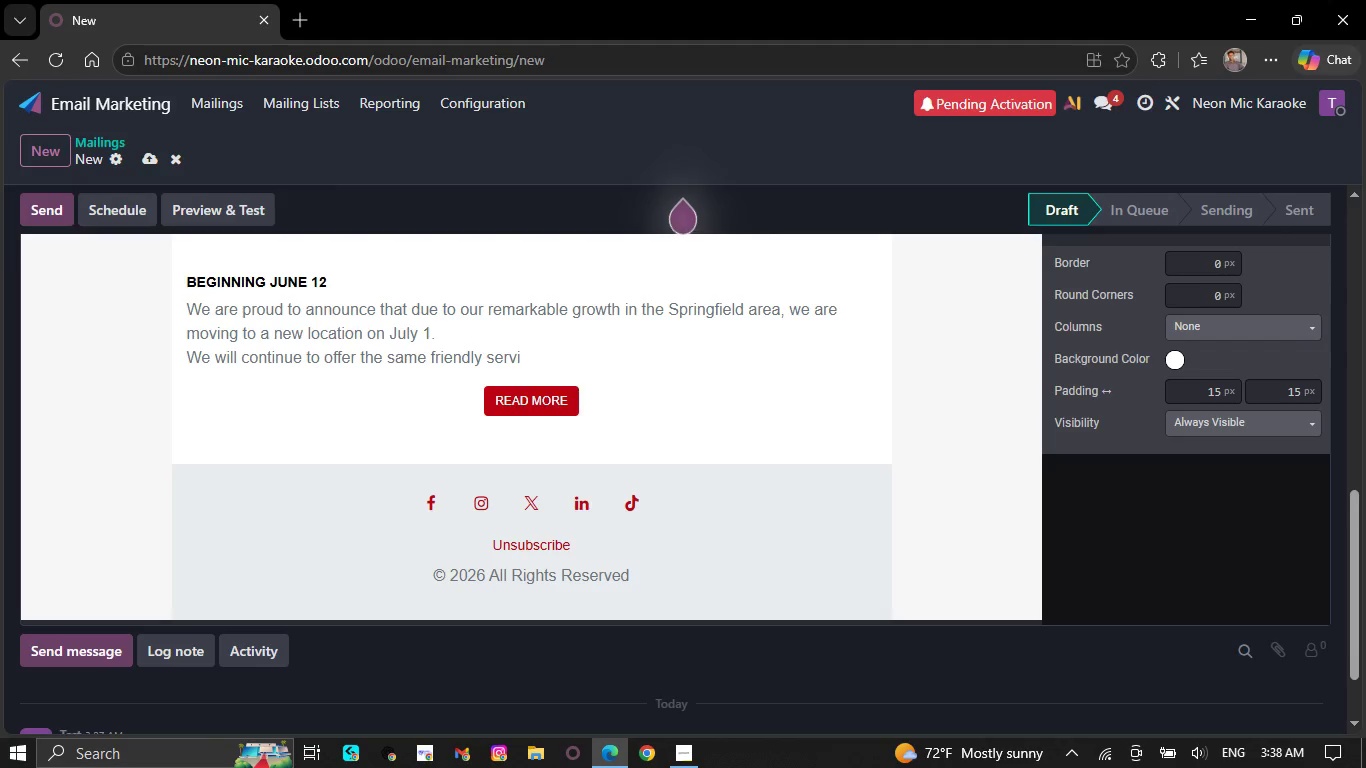 
wait(6.44)
 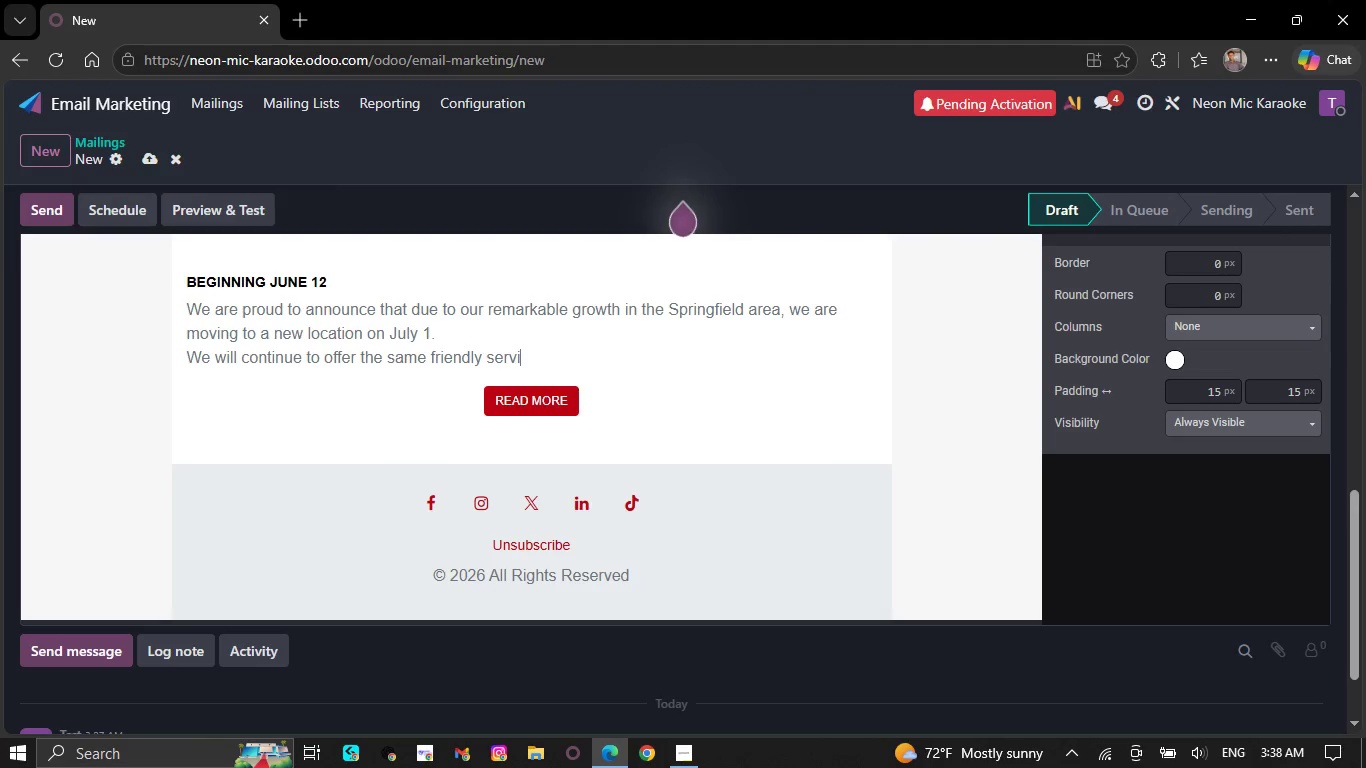 
key(Backspace)
 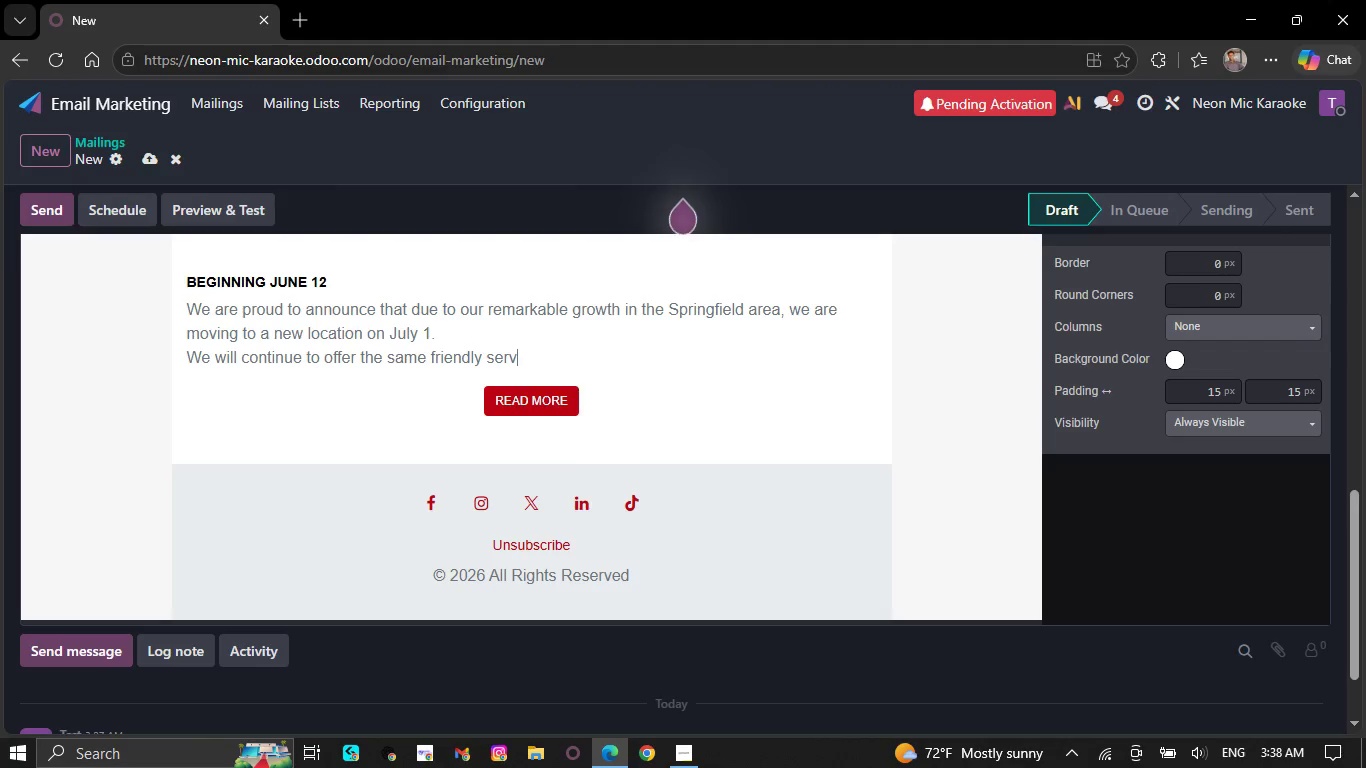 
key(Backspace)
 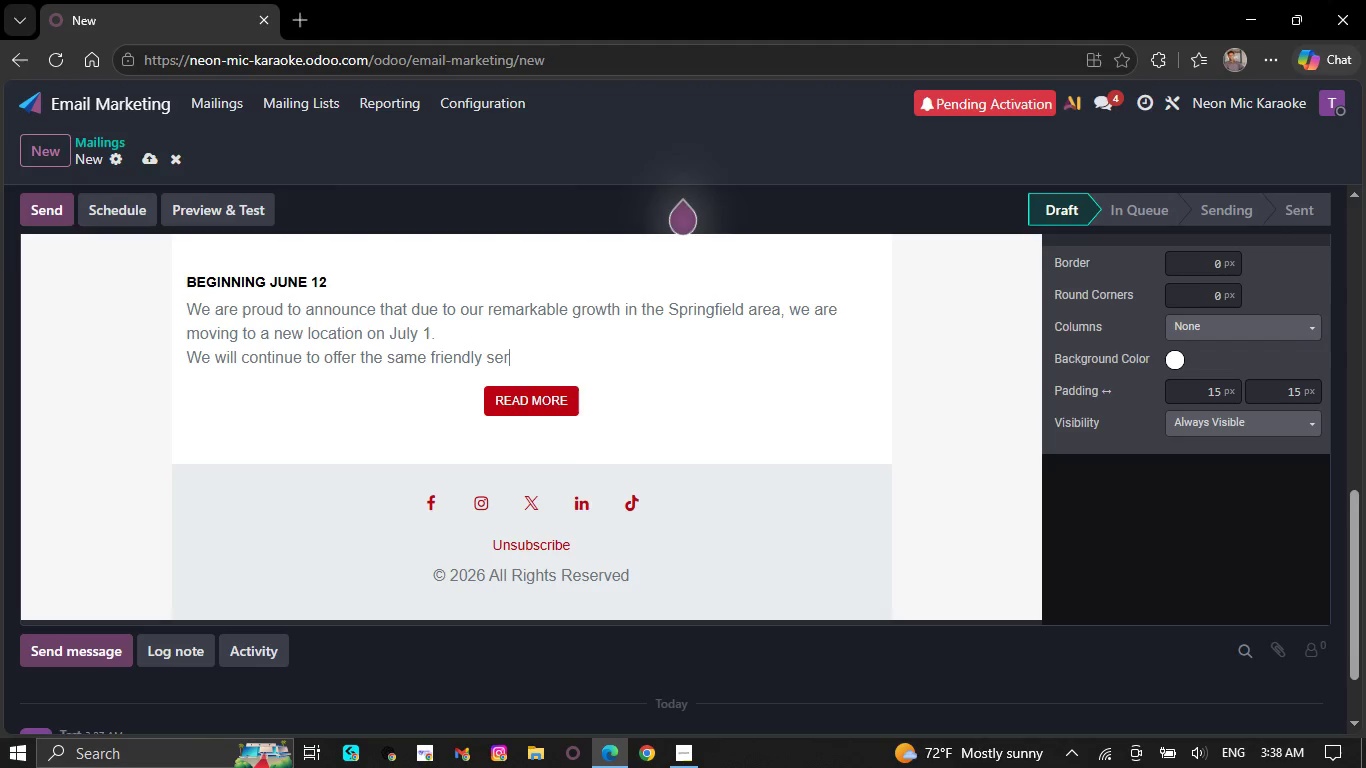 
key(Backspace)
 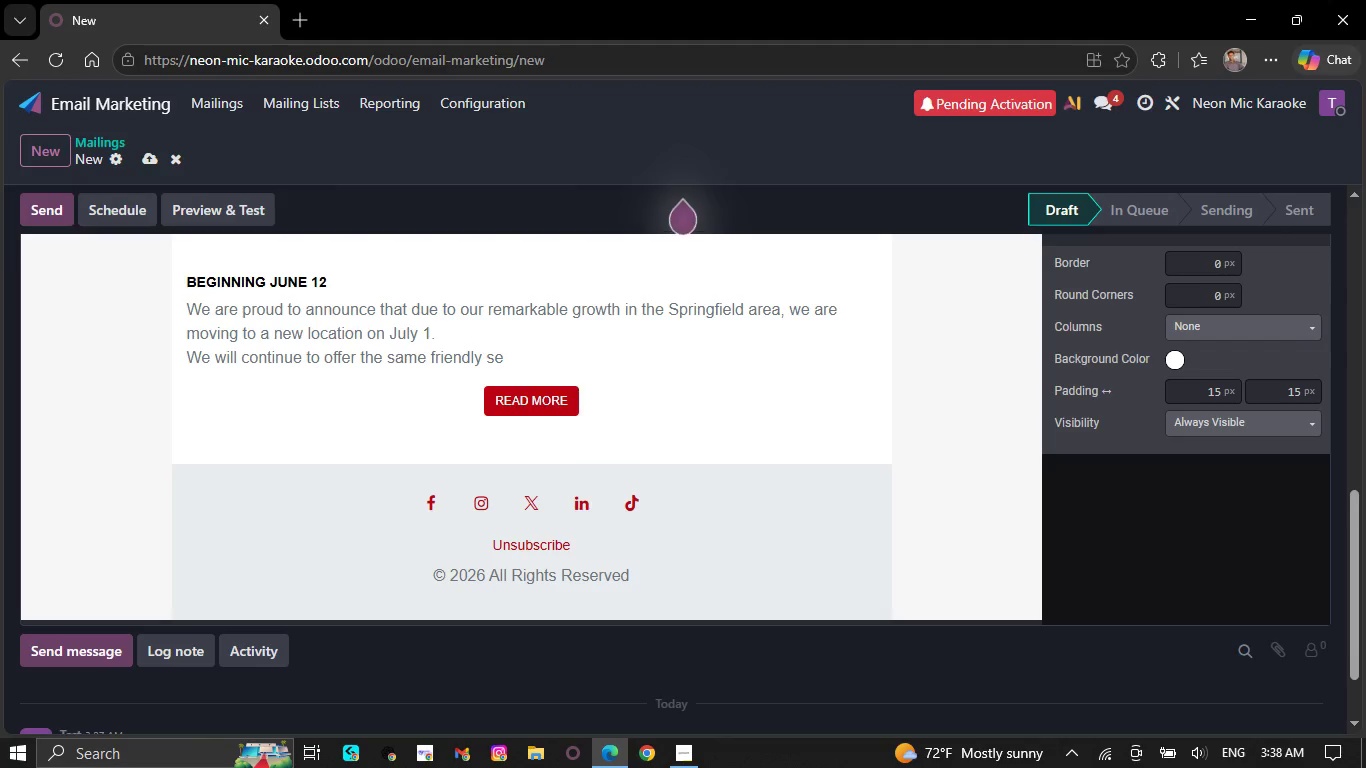 
key(Backspace)
 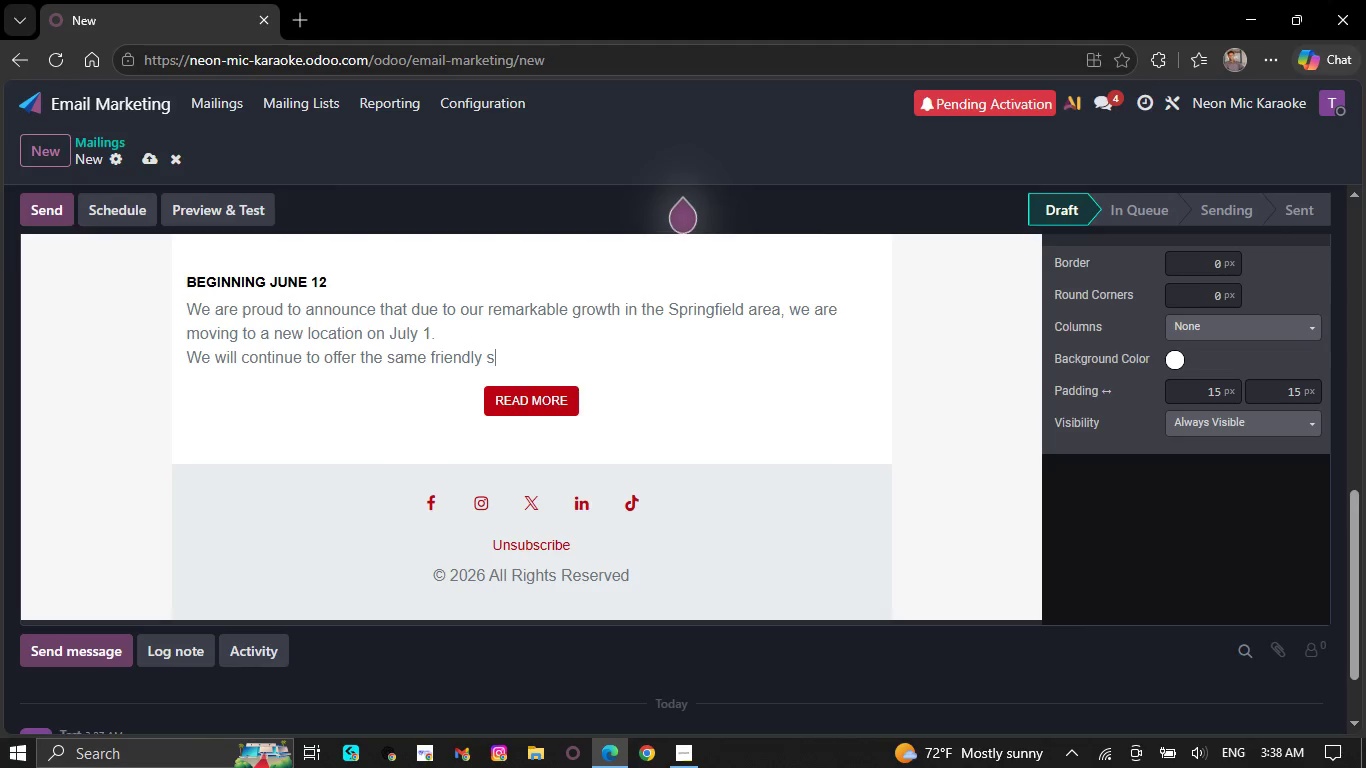 
wait(10.77)
 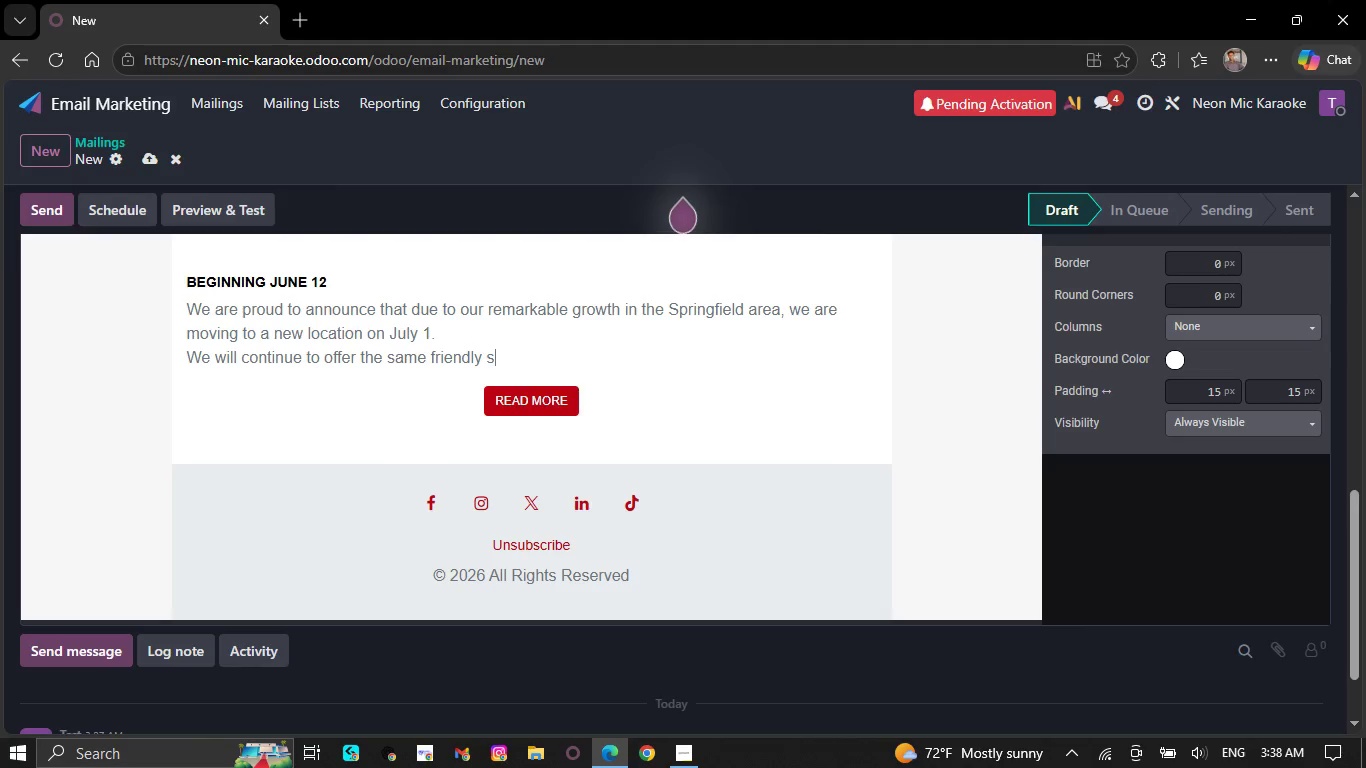 
key(Backspace)
 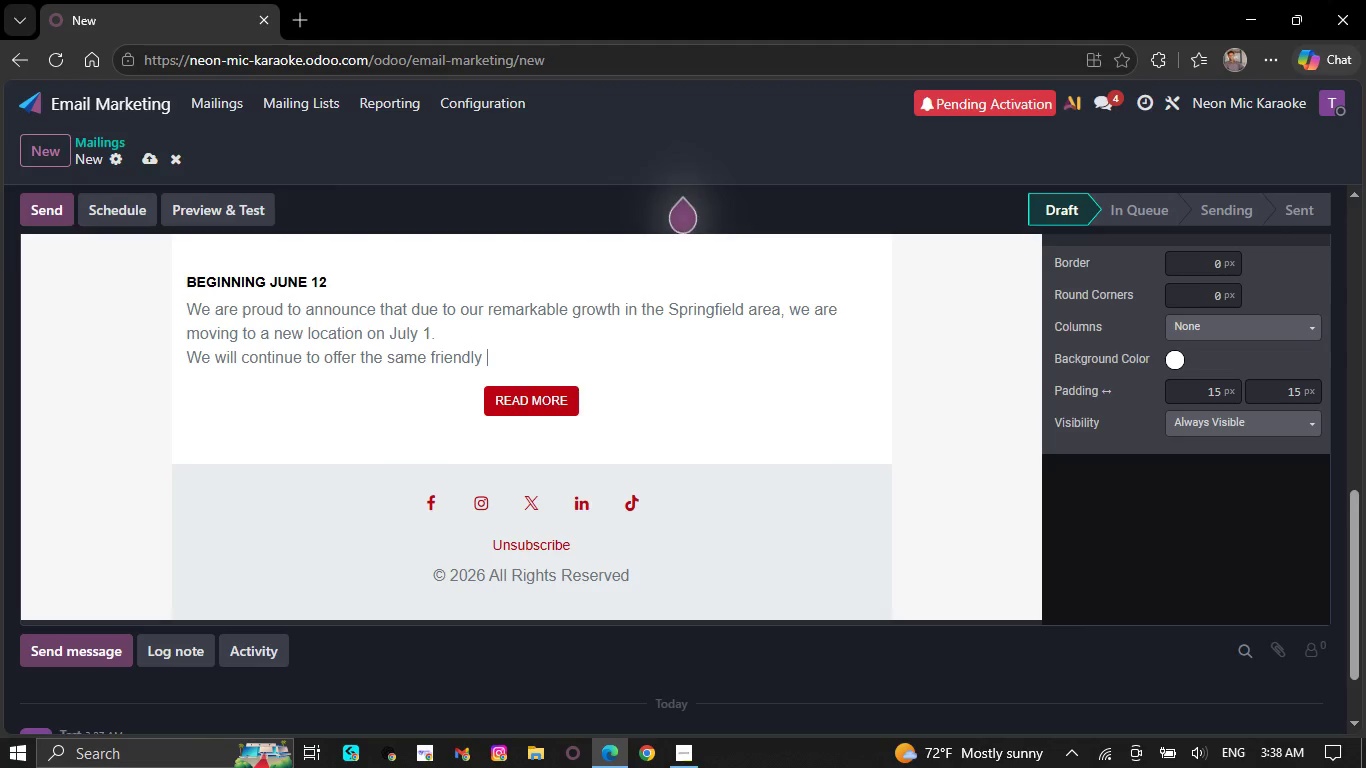 
key(Backspace)
 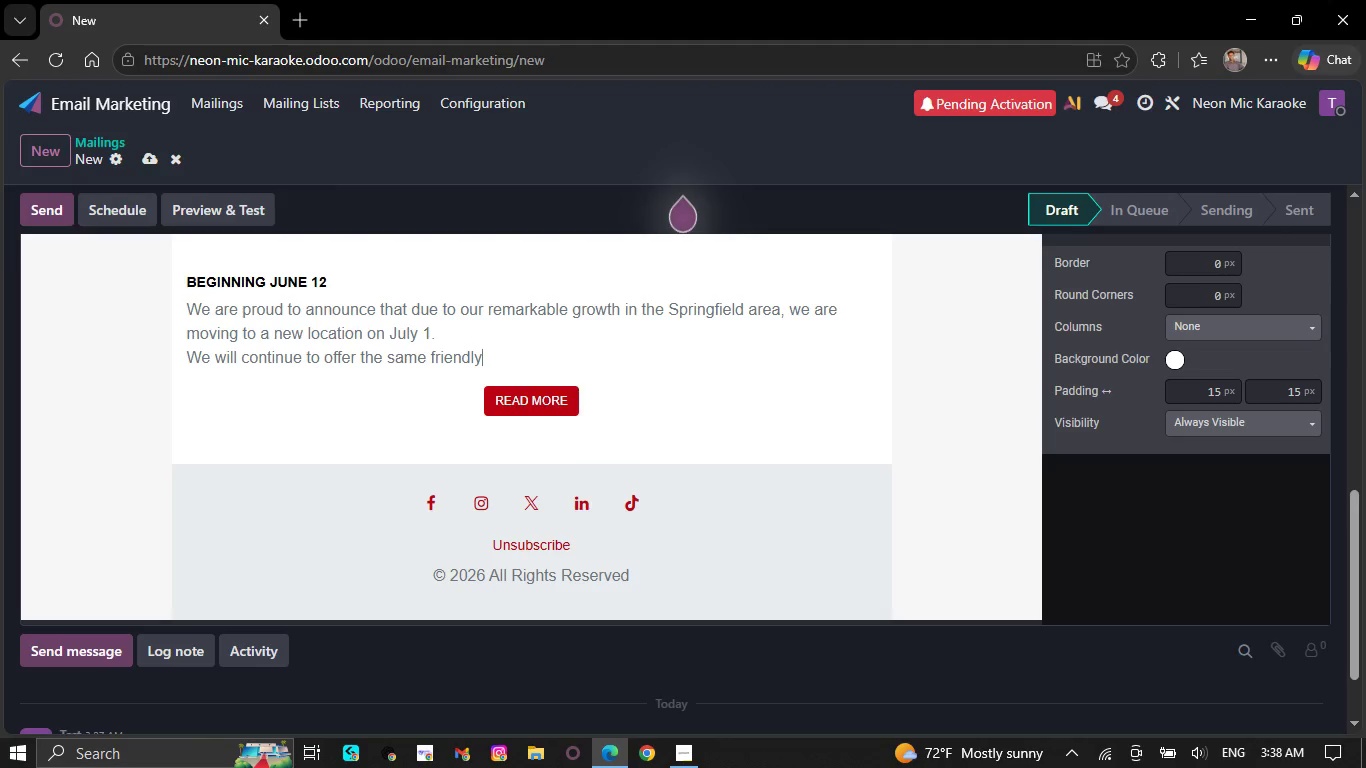 
wait(6.23)
 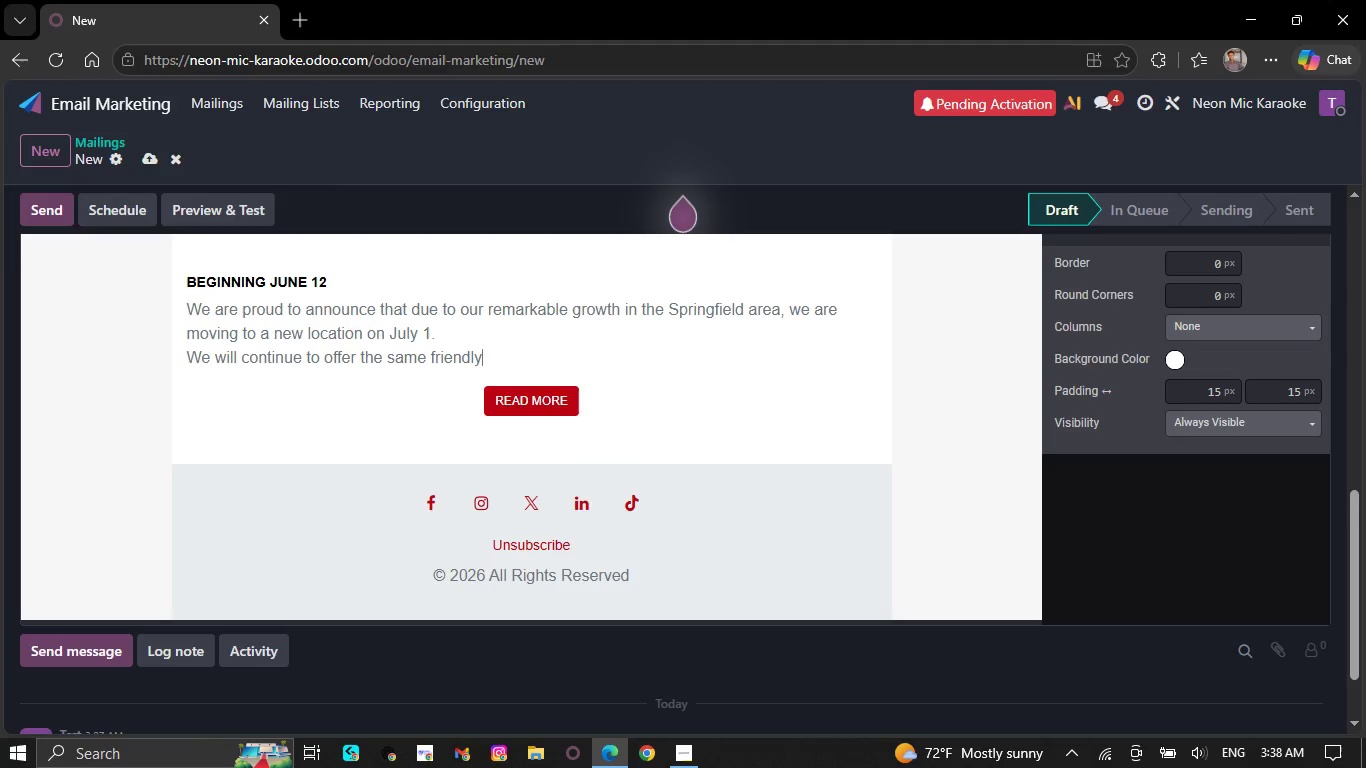 
key(Backspace)
 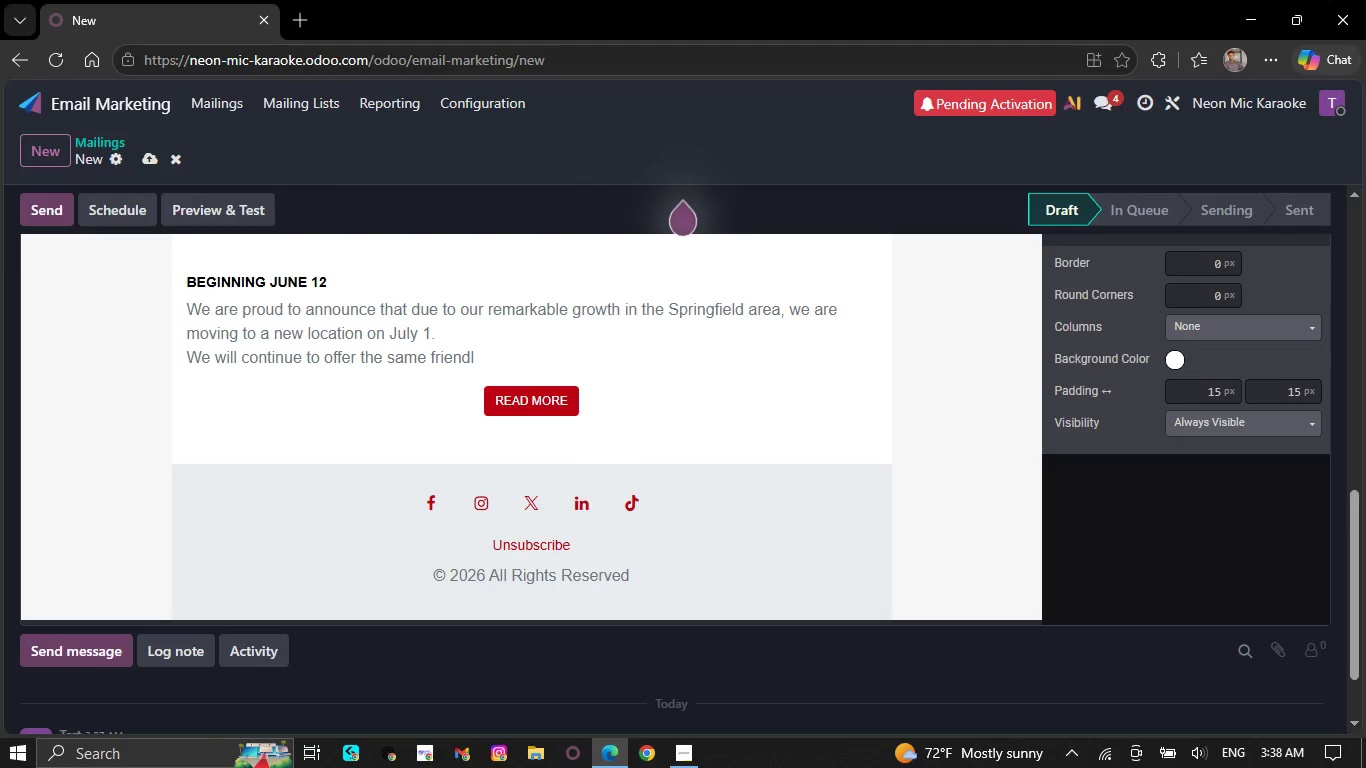 
key(Backspace)
 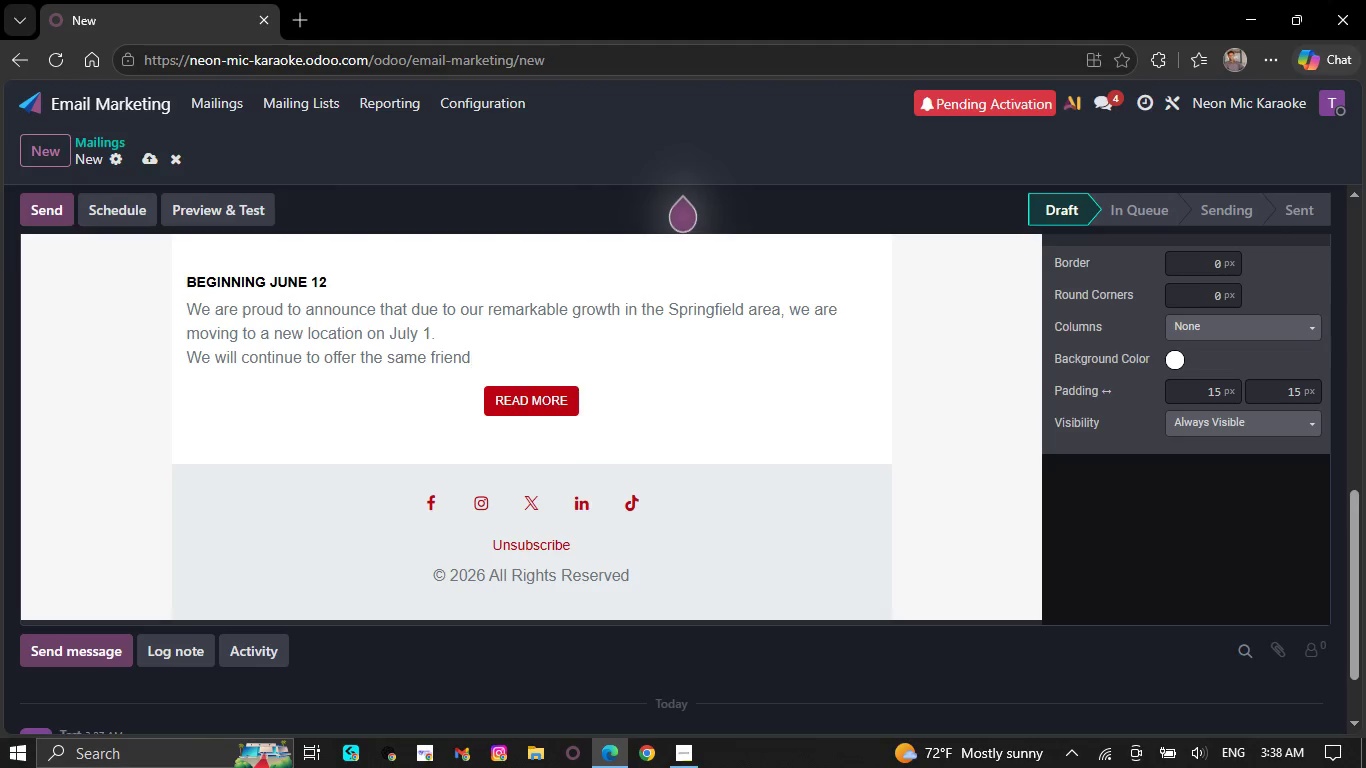 
key(Backspace)
 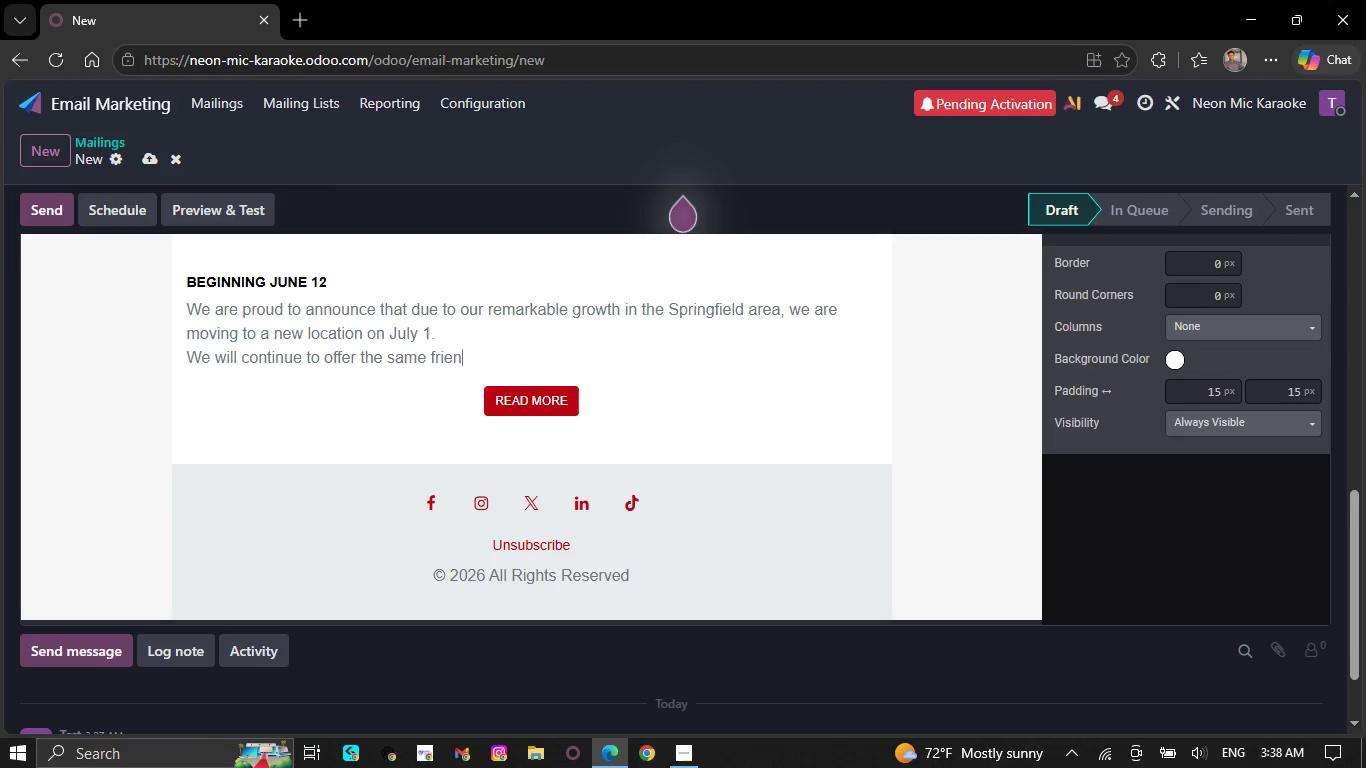 
key(Backspace)
 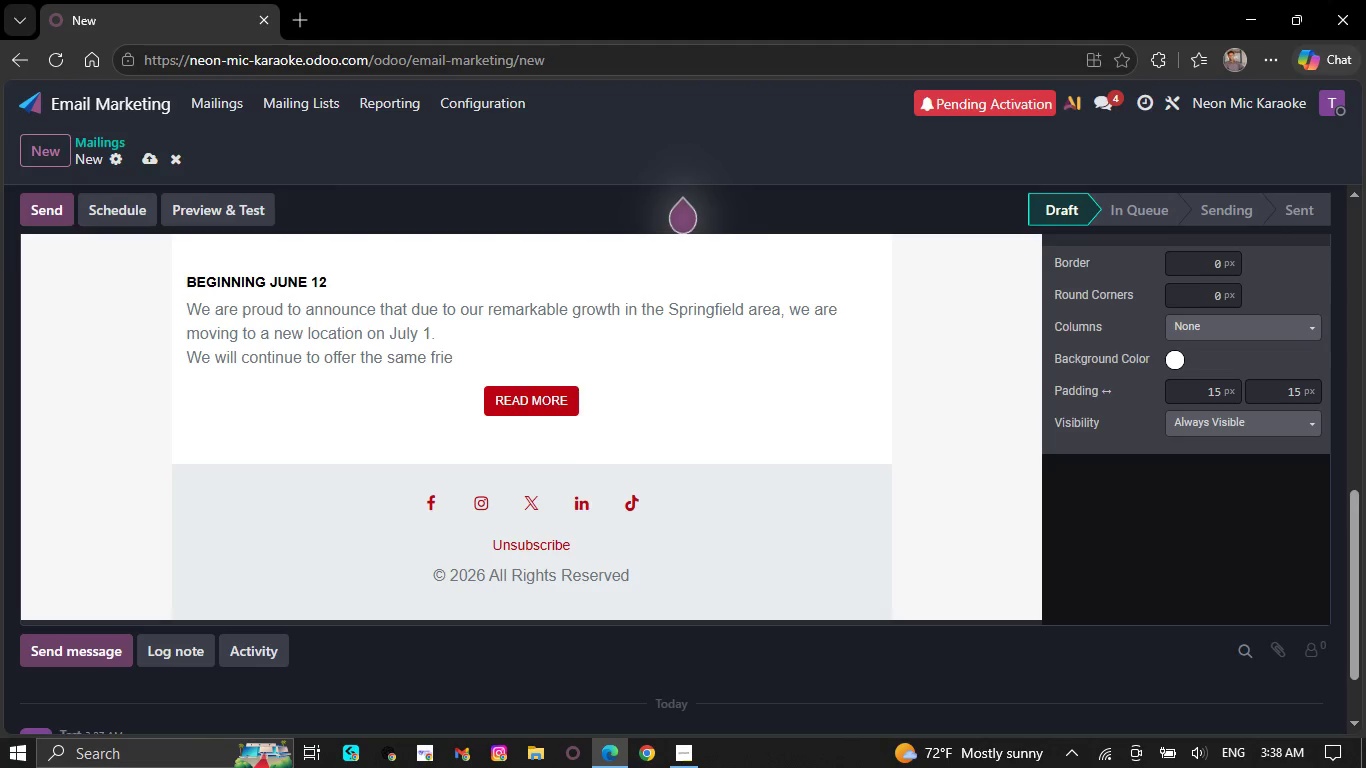 
wait(11.28)
 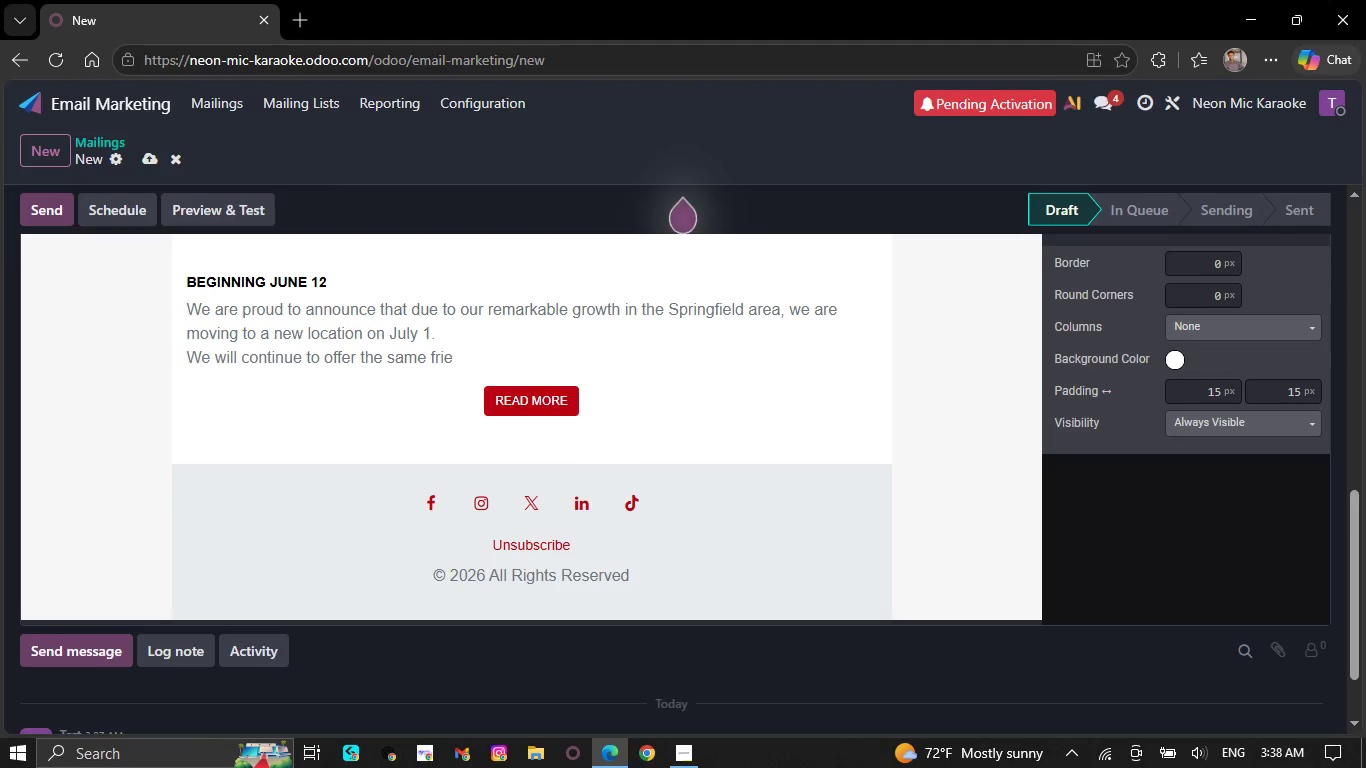 
key(Backspace)
 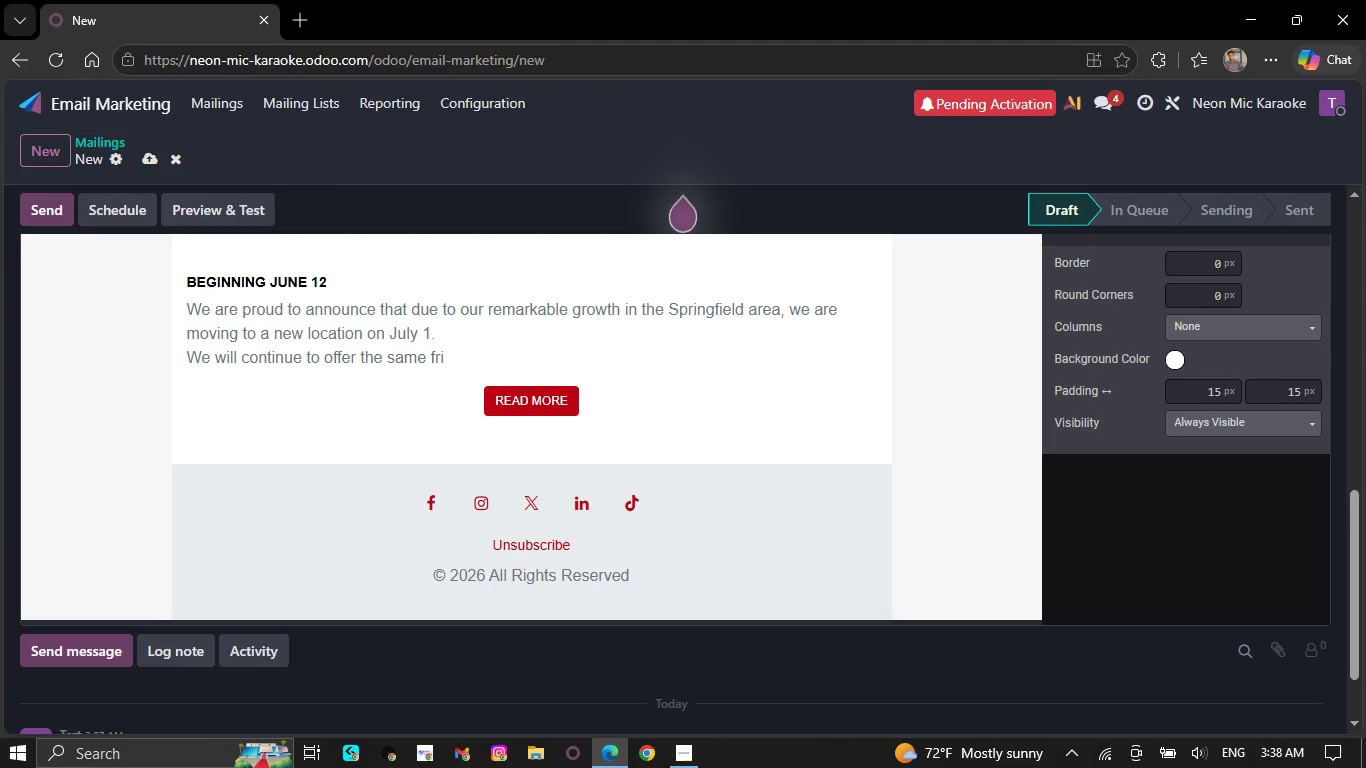 
key(Backspace)
 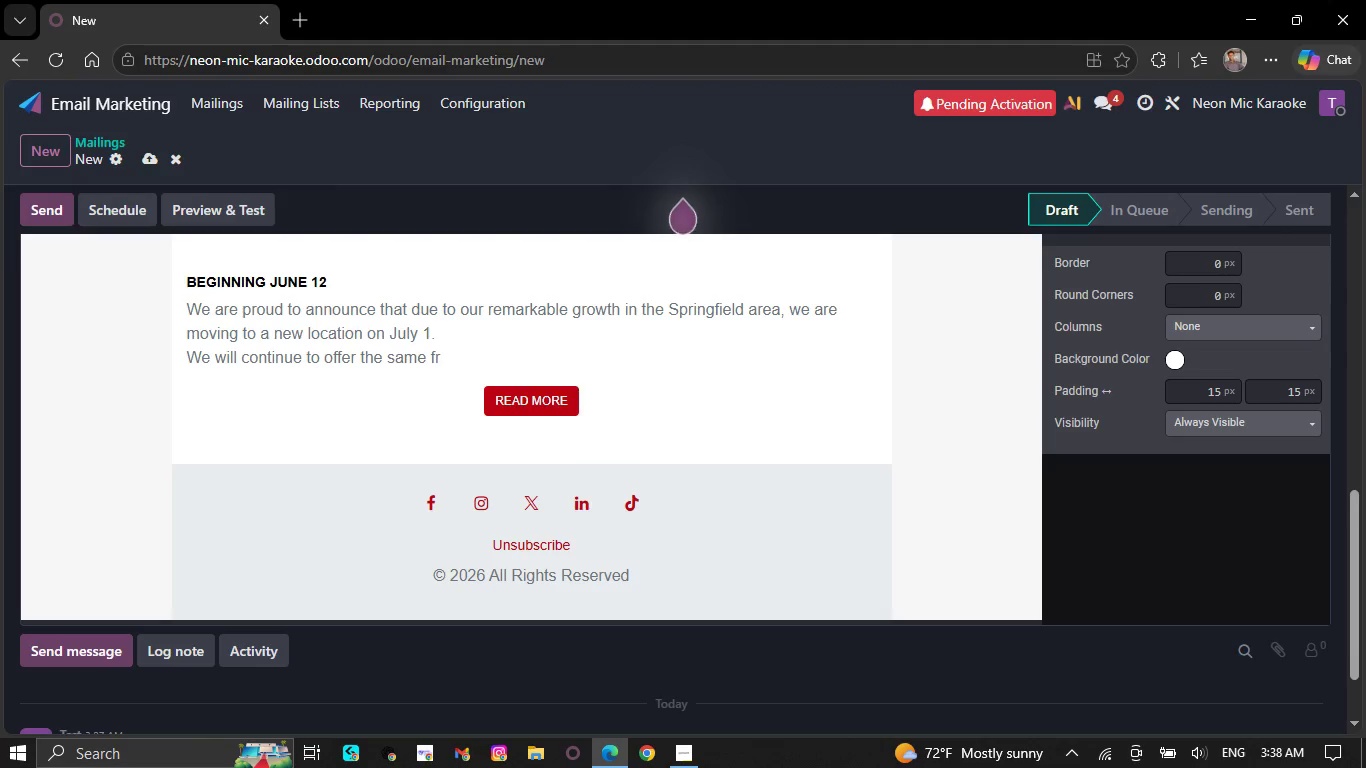 
wait(5.69)
 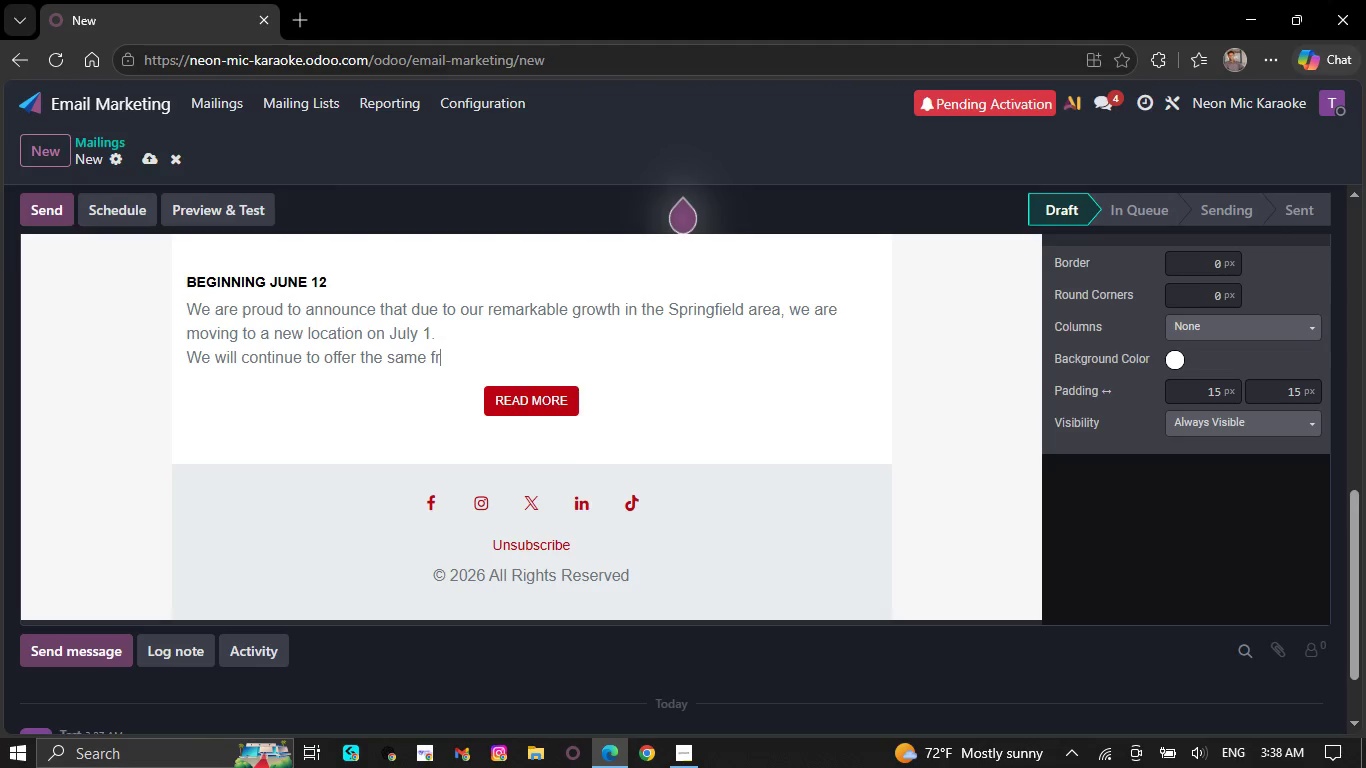 
key(Backspace)
 